 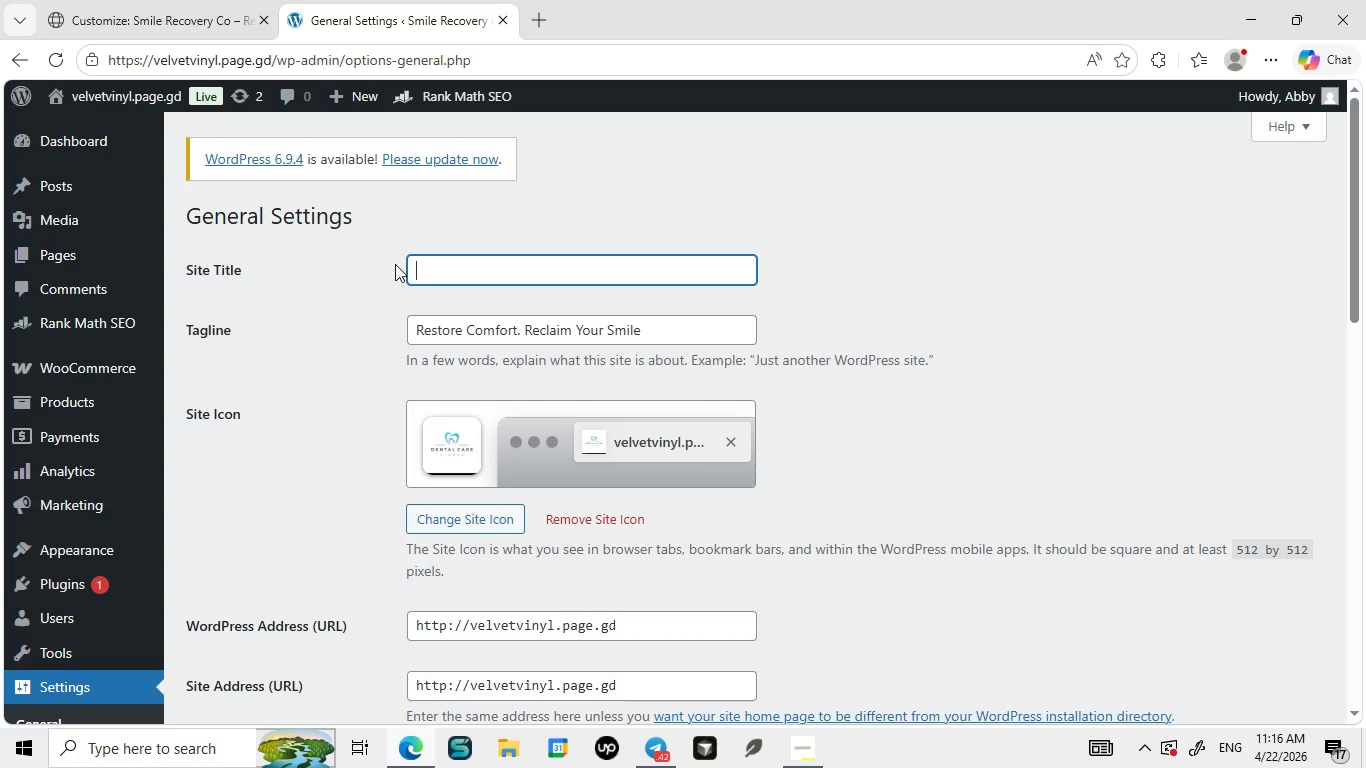 
key(Backspace)
 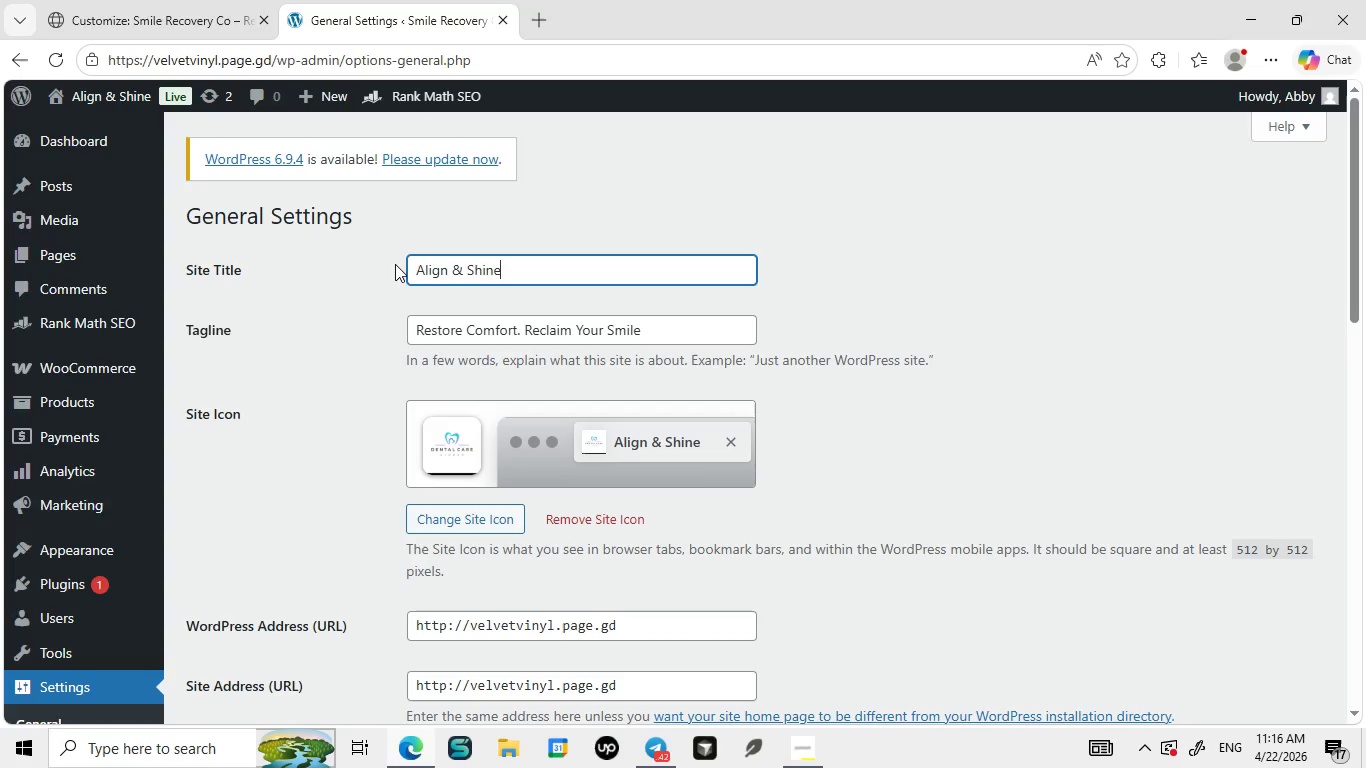 
key(Control+ControlLeft)
 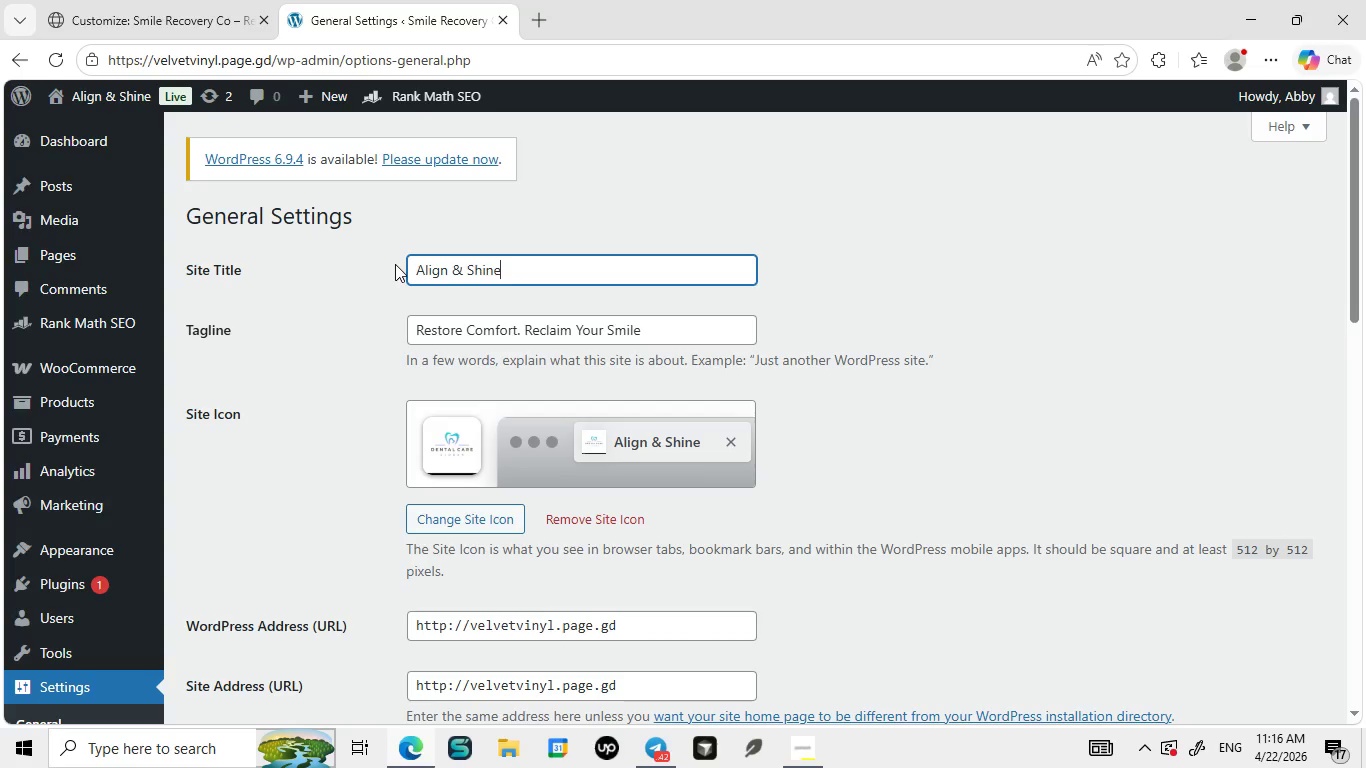 
key(Control+V)
 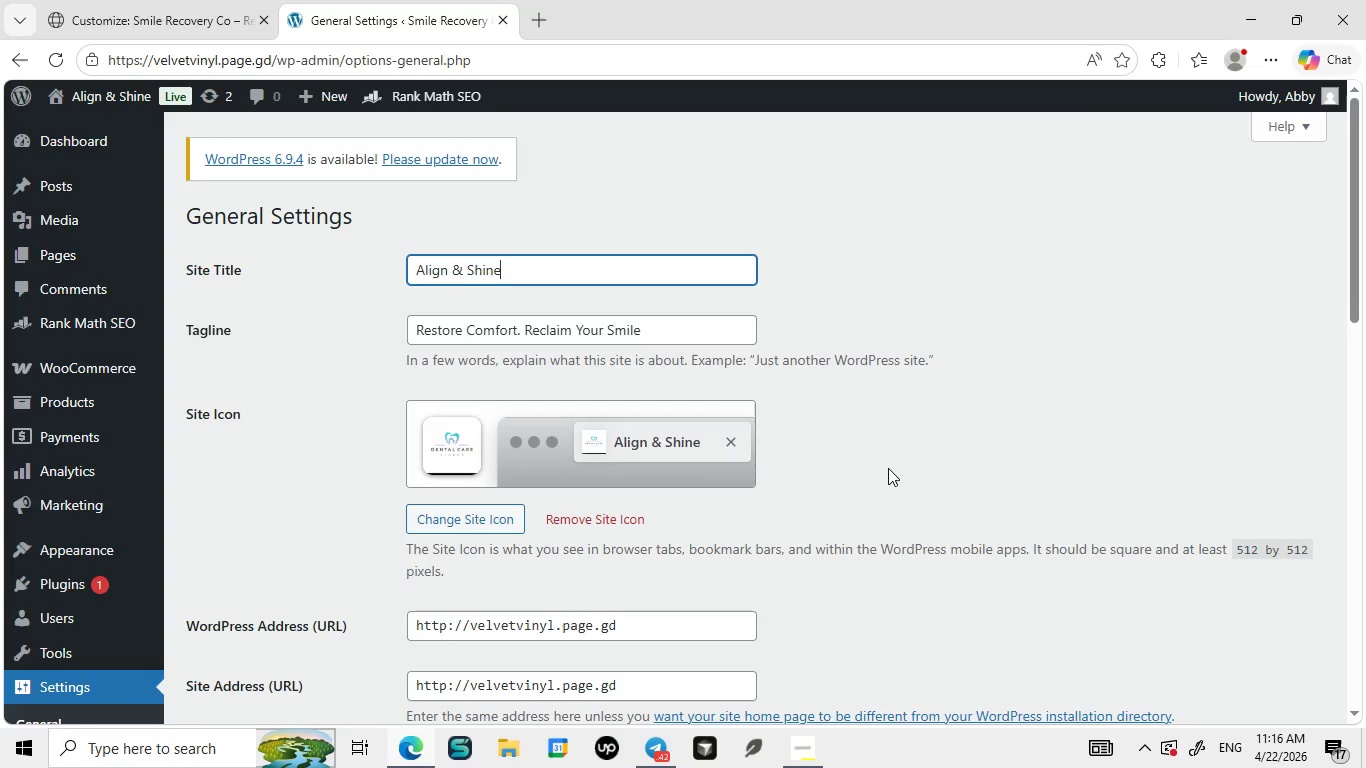 
scroll: coordinate [888, 468], scroll_direction: down, amount: 3.0
 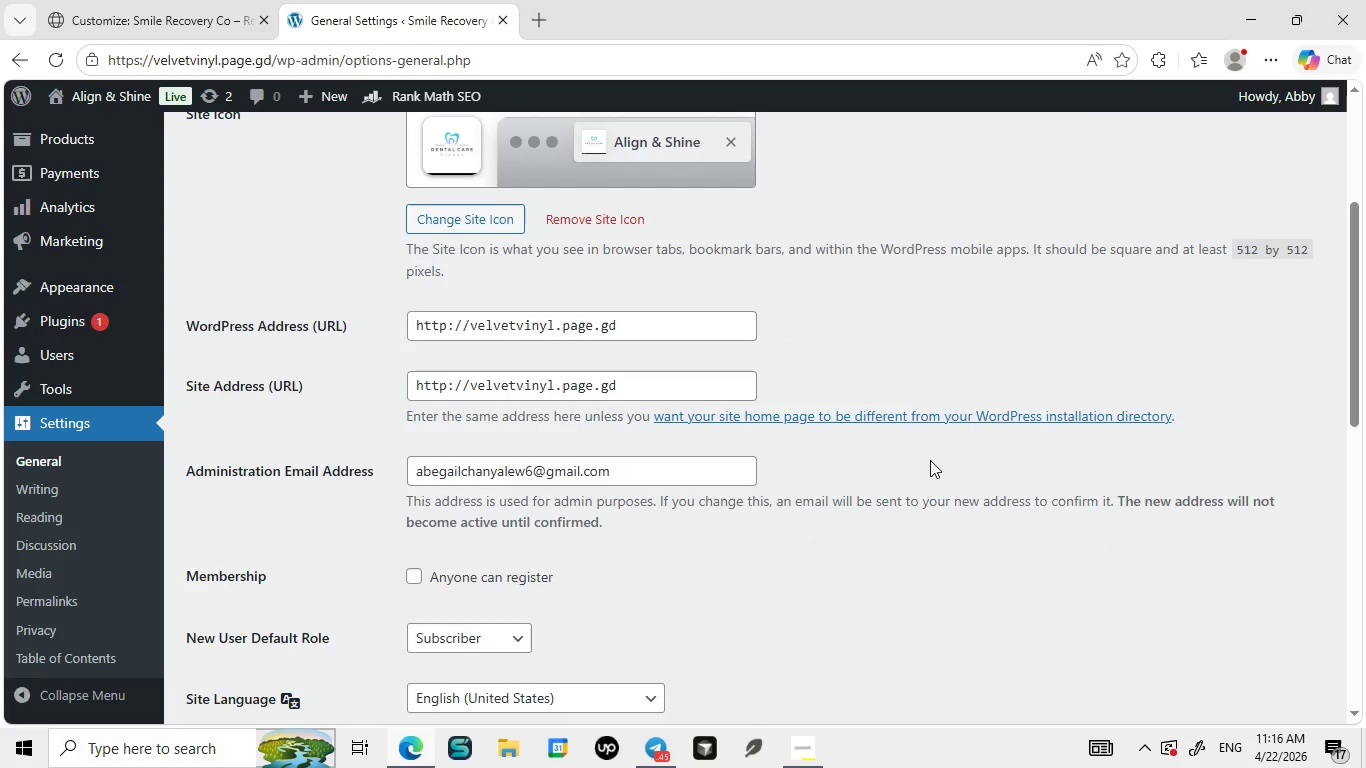 
scroll: coordinate [940, 454], scroll_direction: up, amount: 8.0
 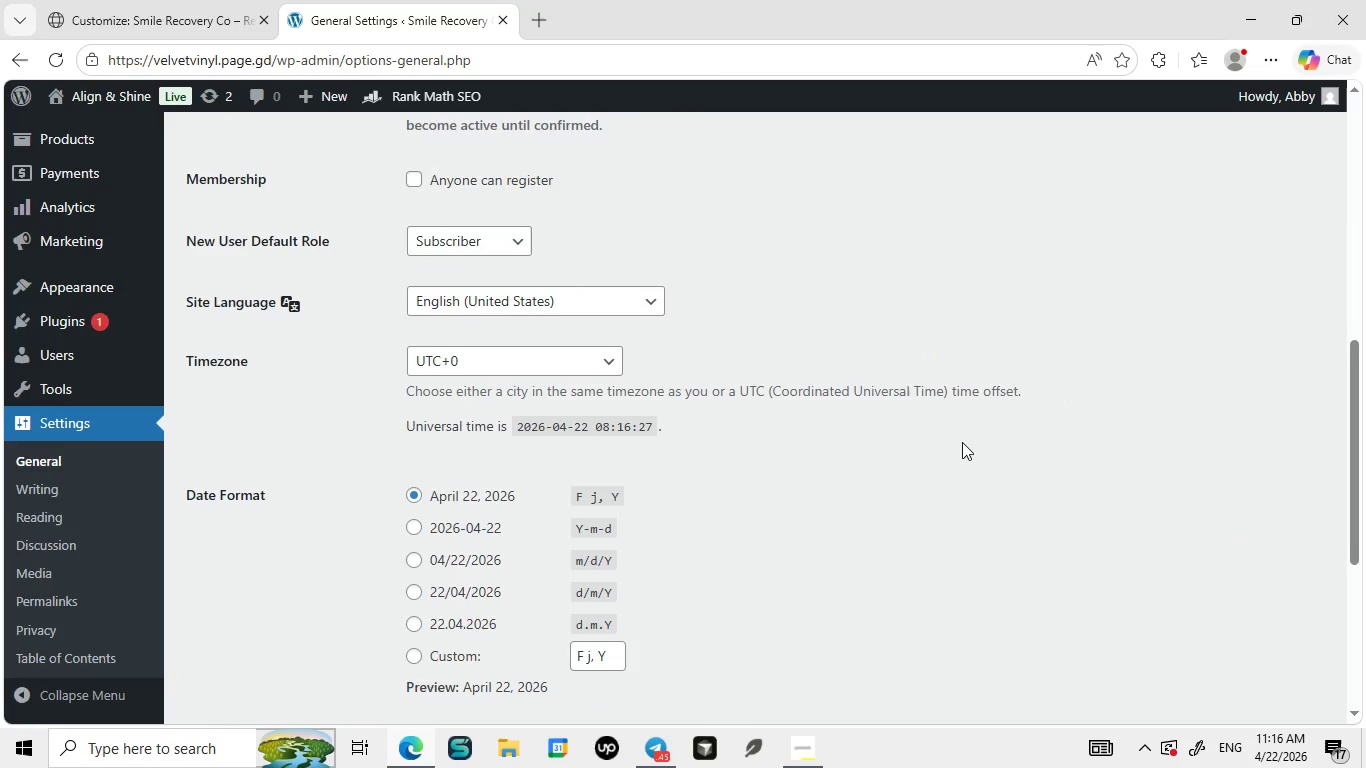 
scroll: coordinate [962, 442], scroll_direction: down, amount: 12.0
 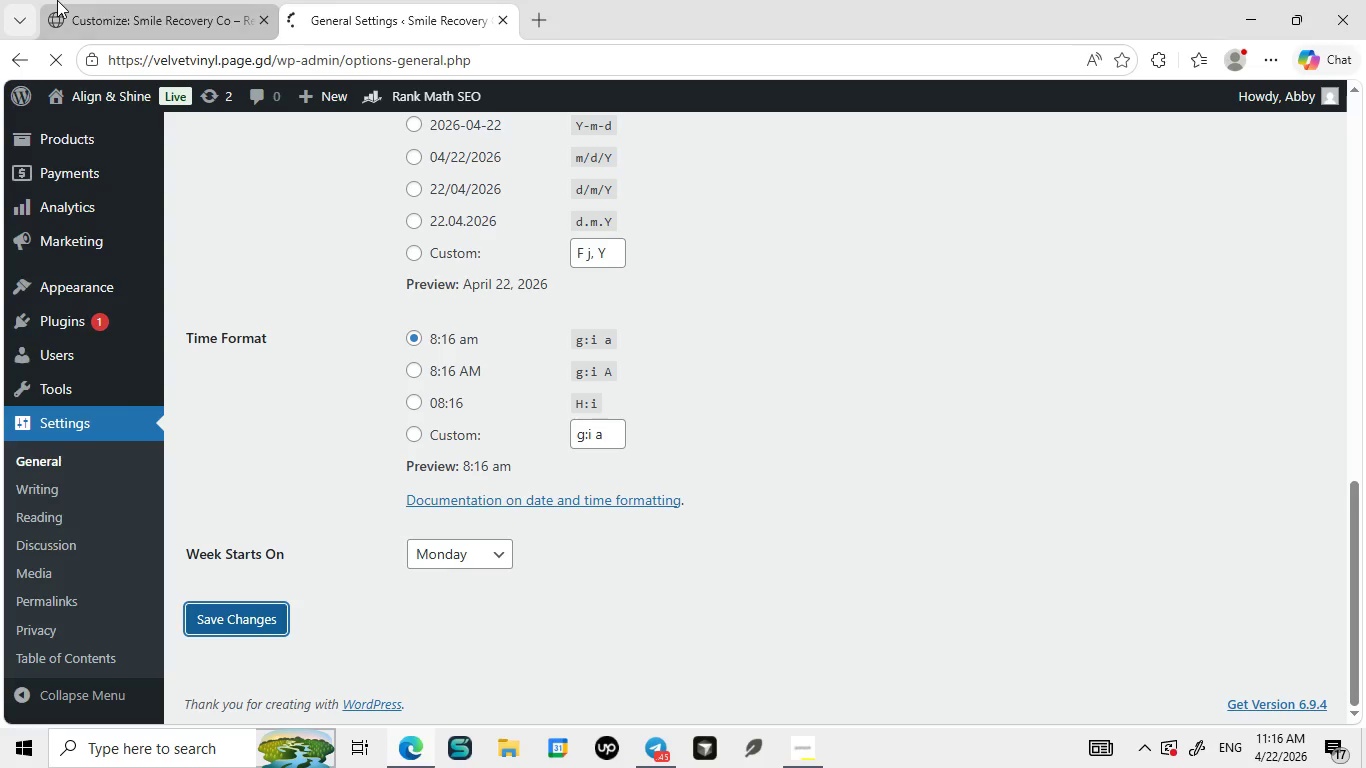 
left_click([77, 0])
 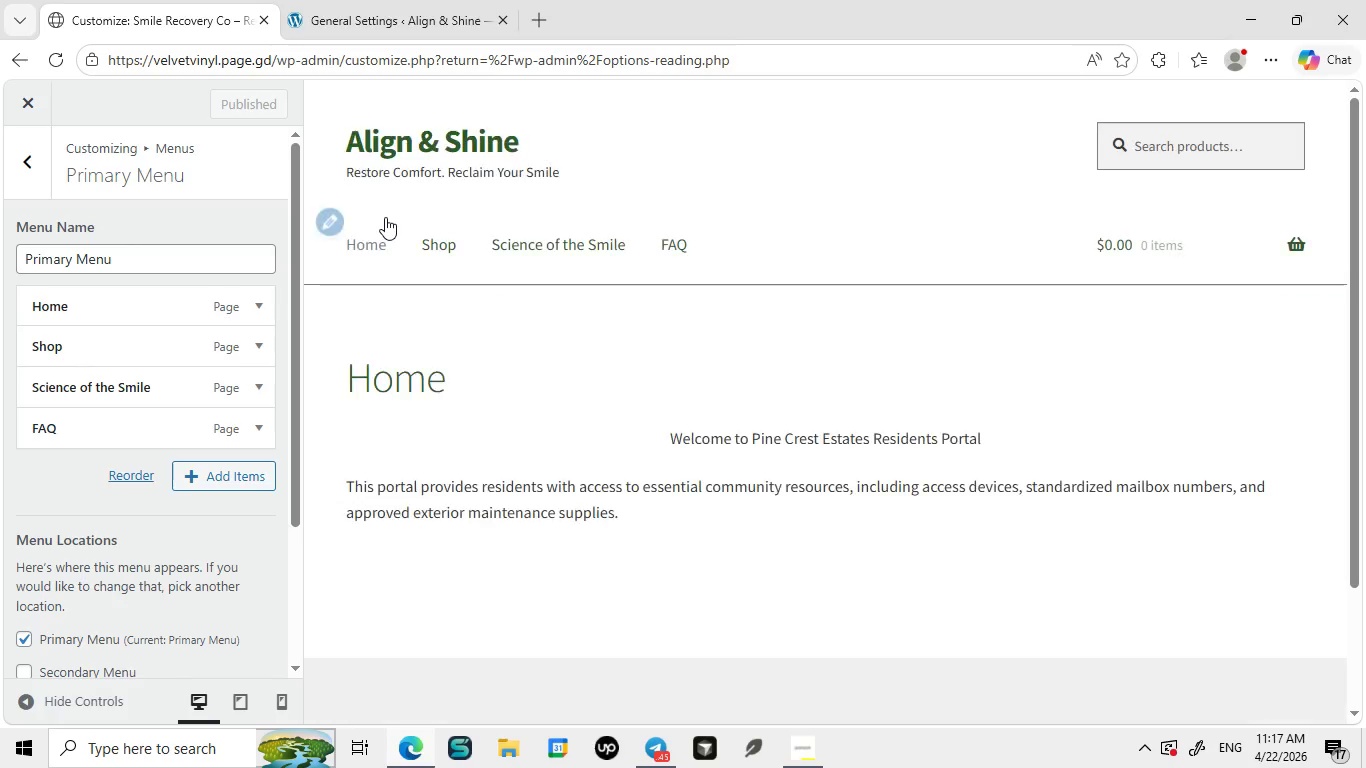 
wait(17.88)
 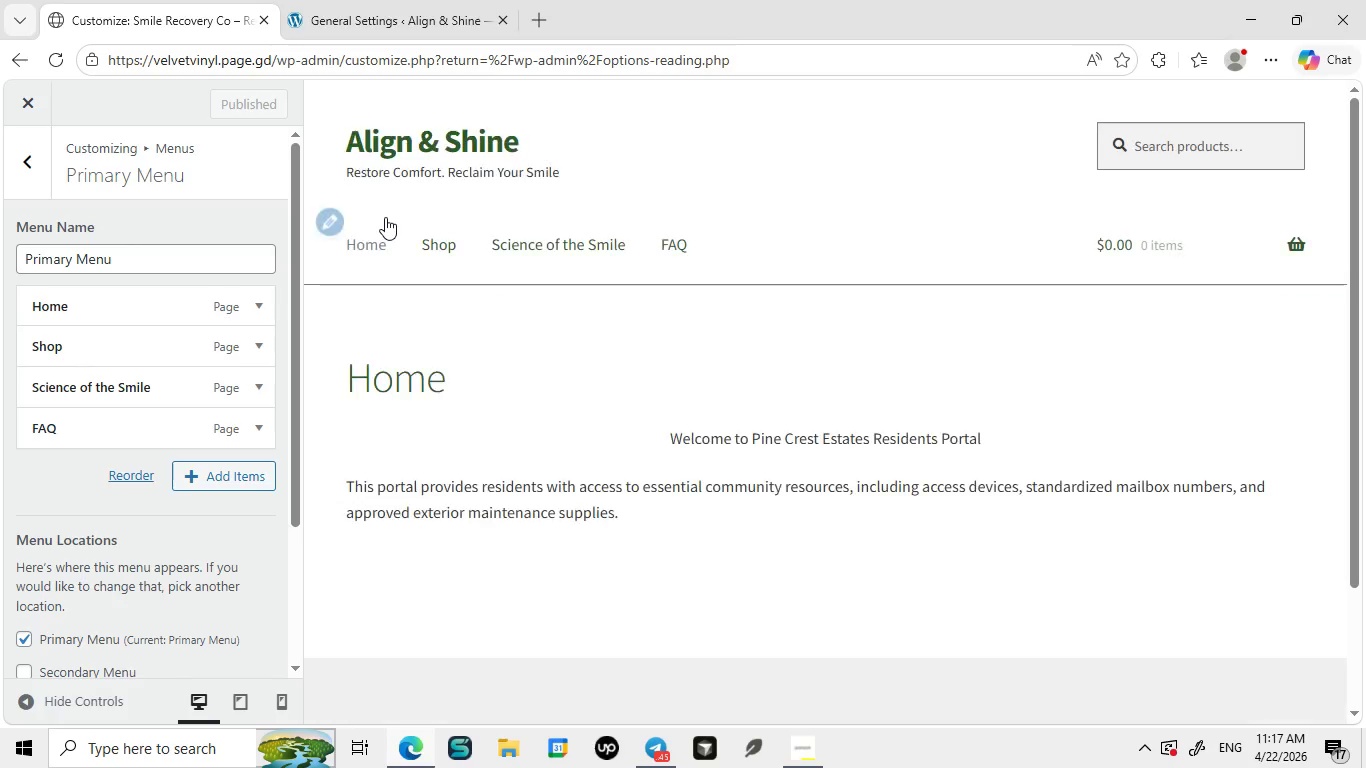 
left_click([506, 243])
 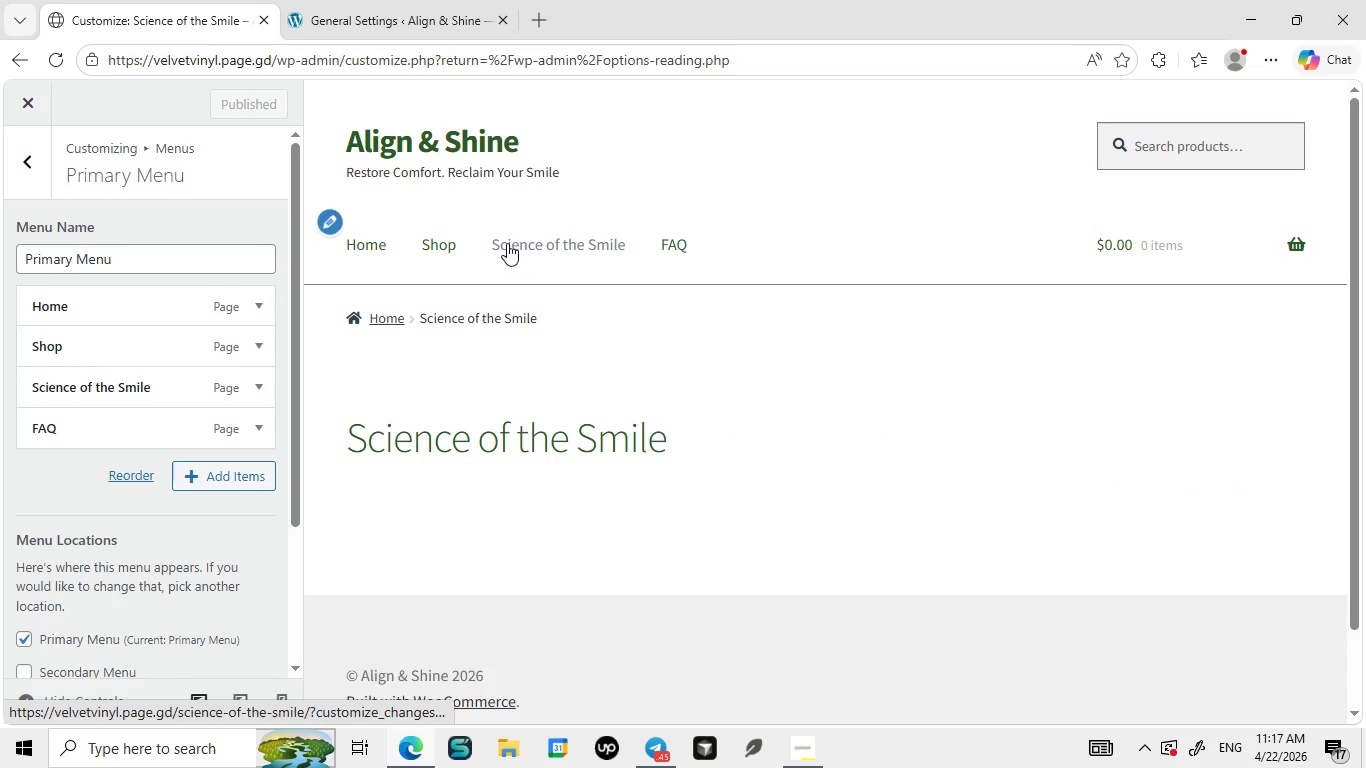 
wait(8.09)
 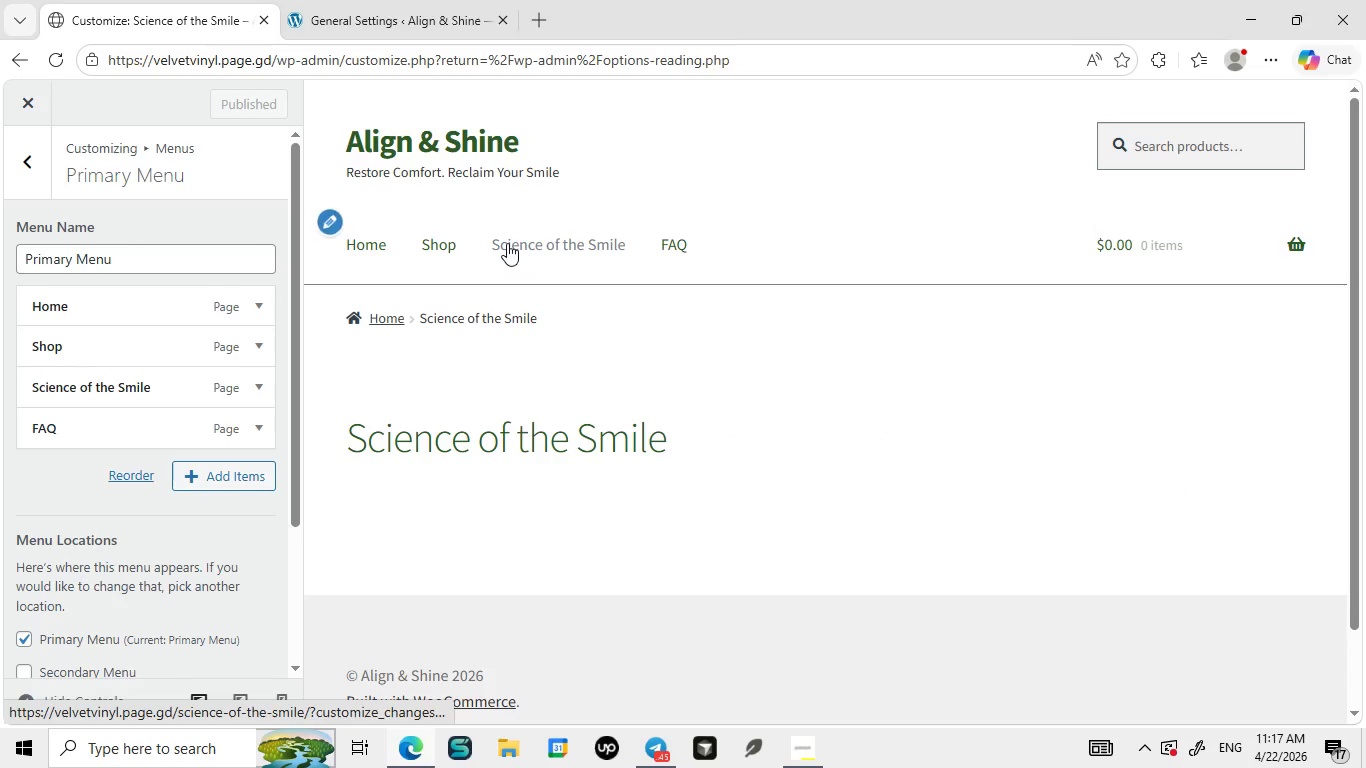 
left_click([679, 459])
 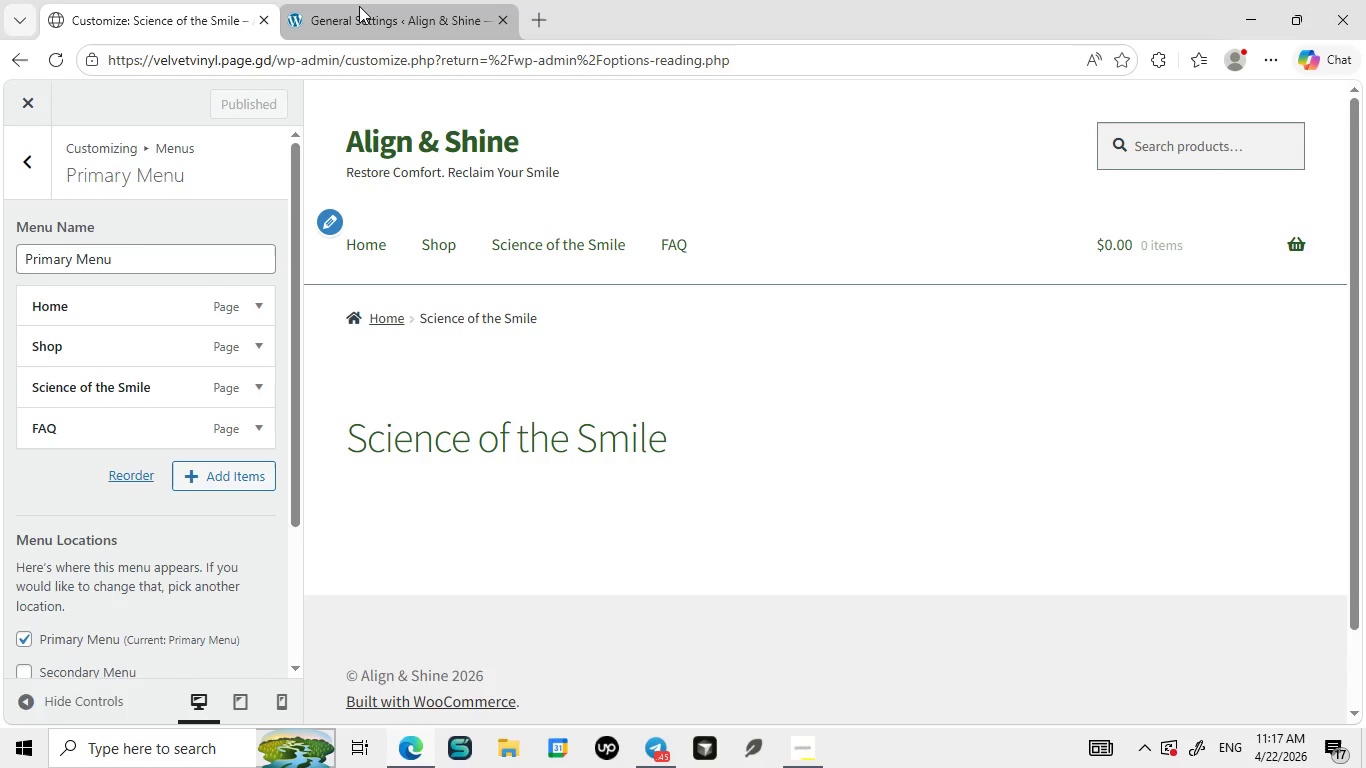 
left_click([359, 5])
 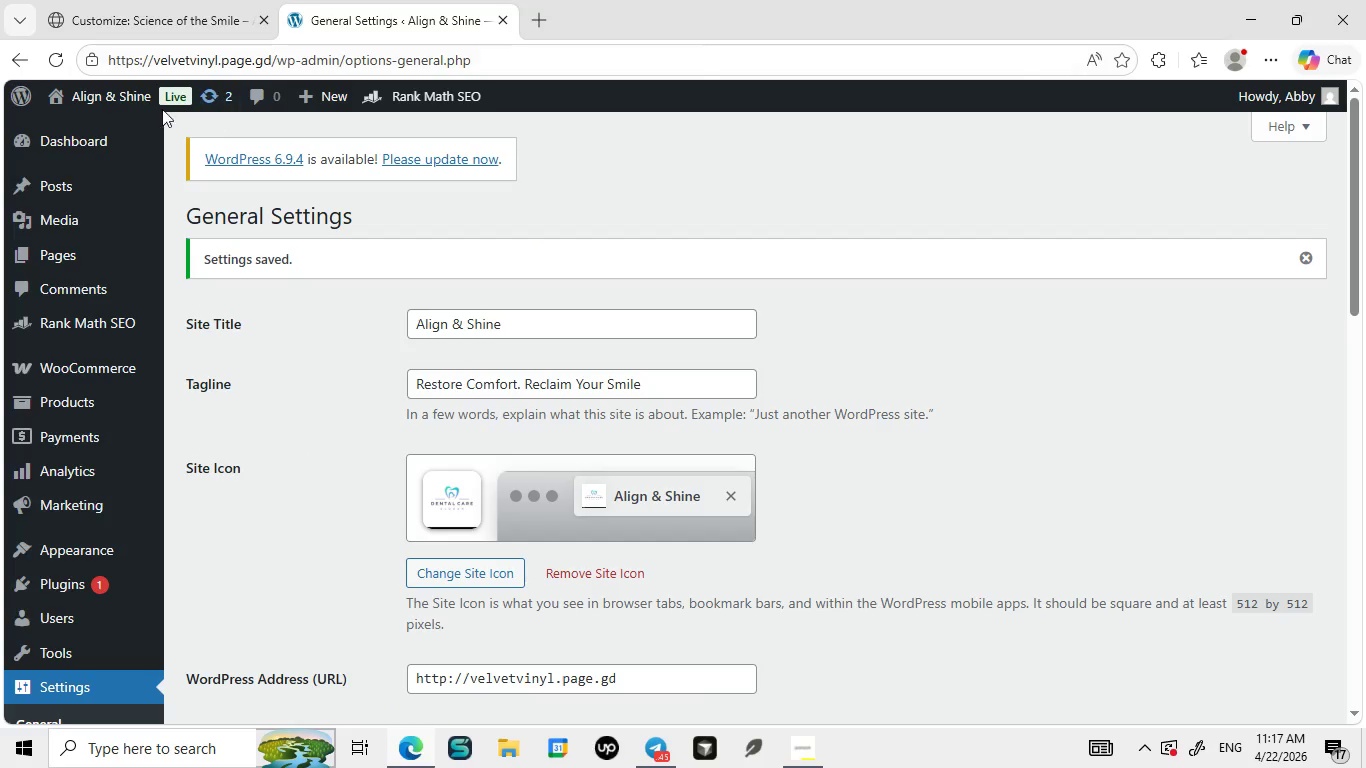 
mouse_move([113, 119])
 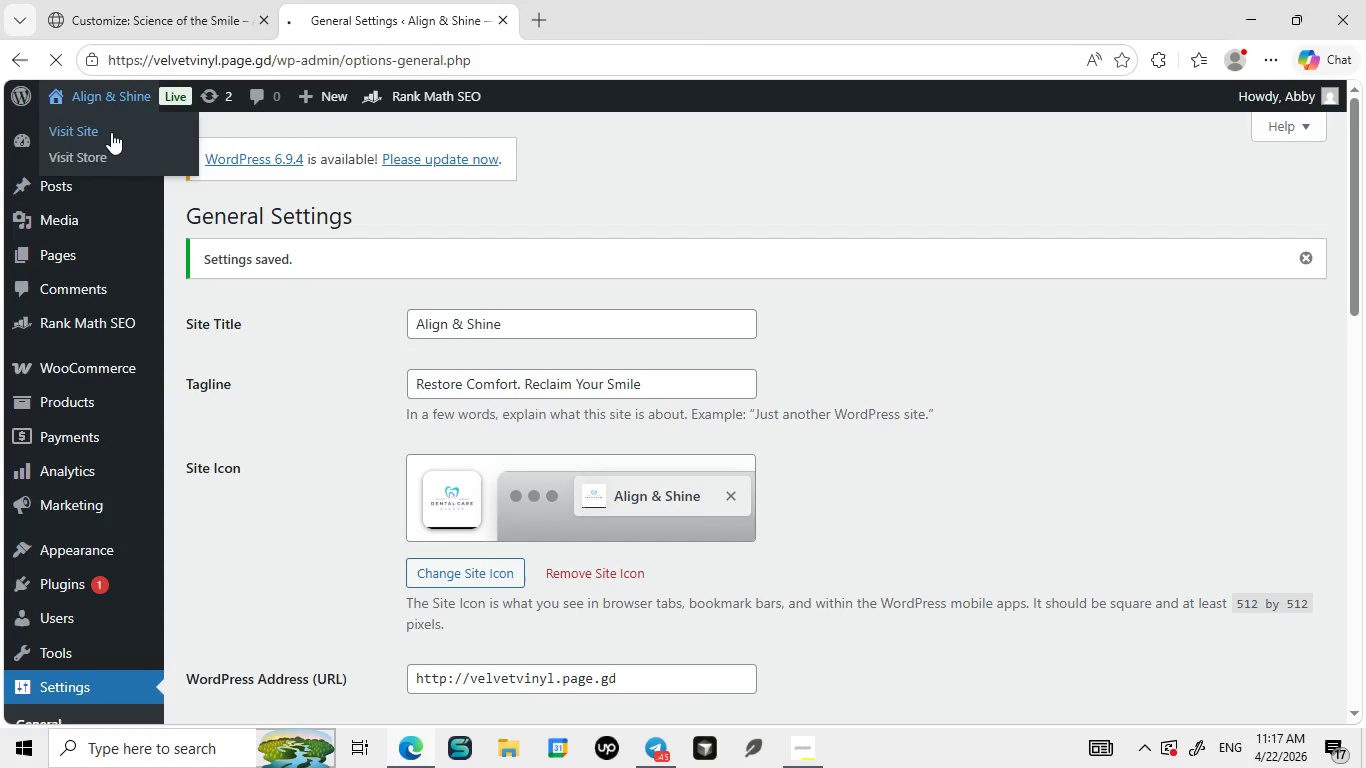 
left_click([111, 130])
 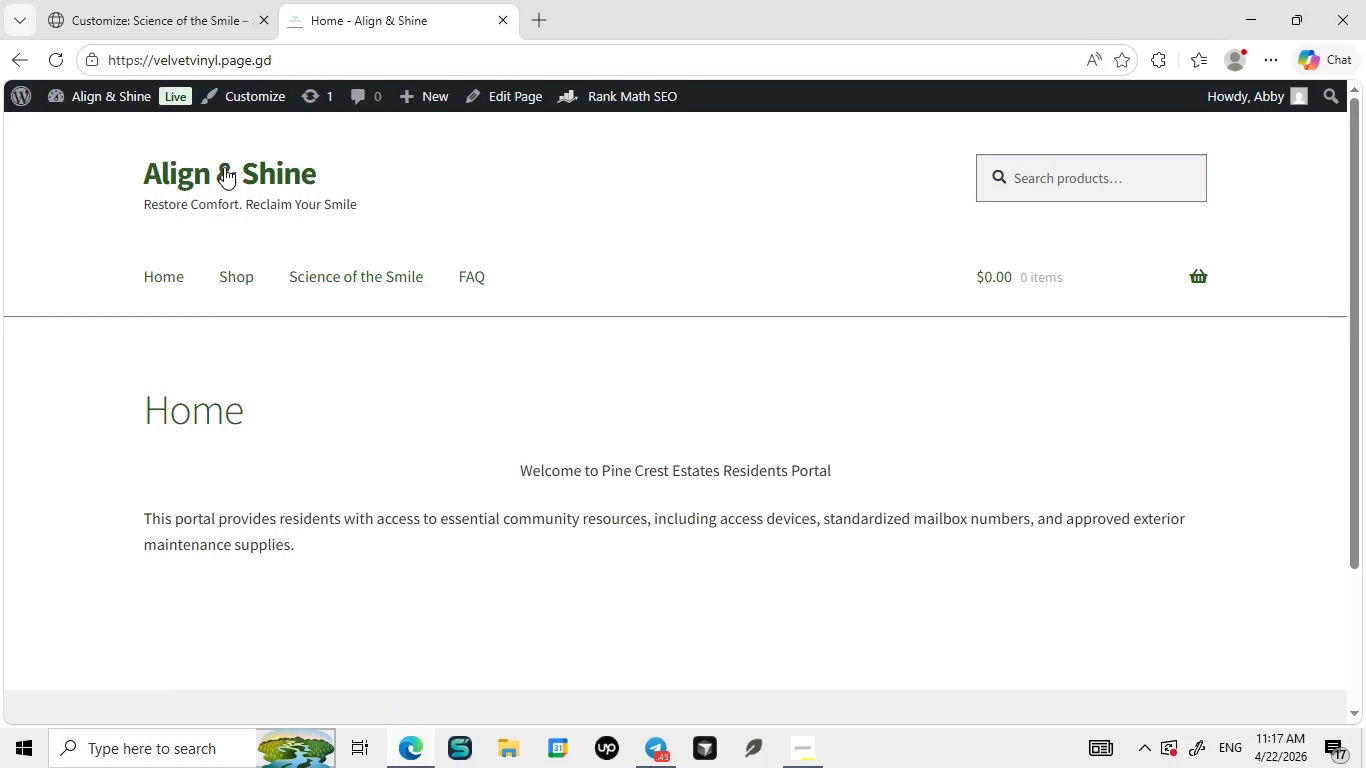 
wait(6.19)
 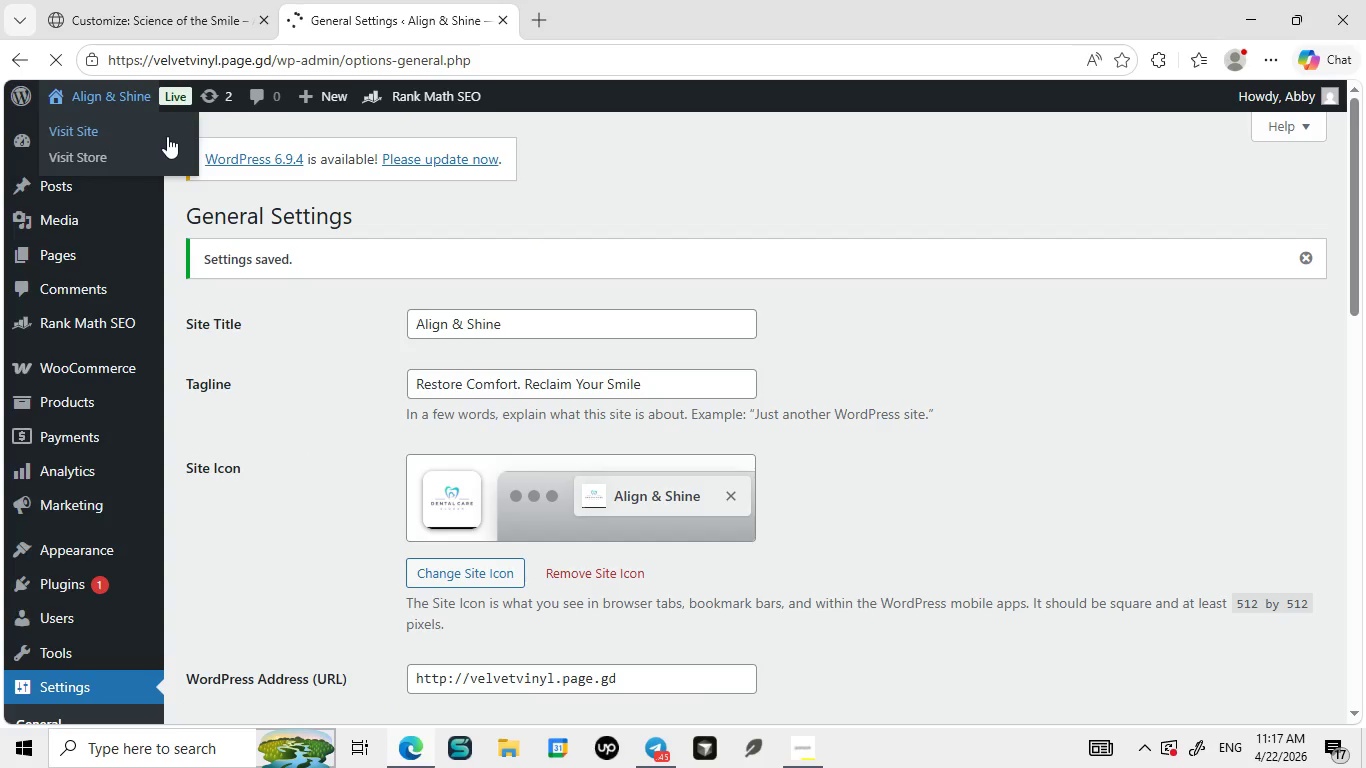 
left_click([358, 261])
 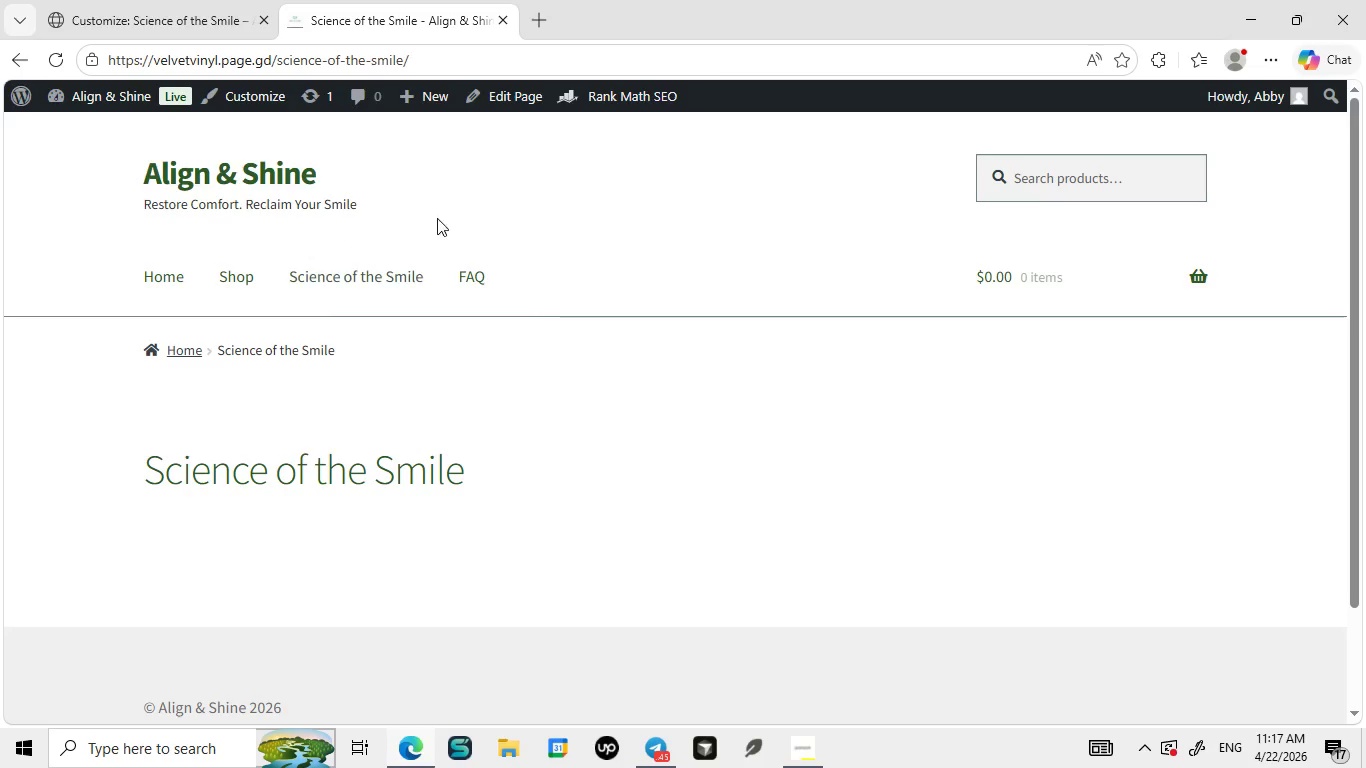 
wait(5.39)
 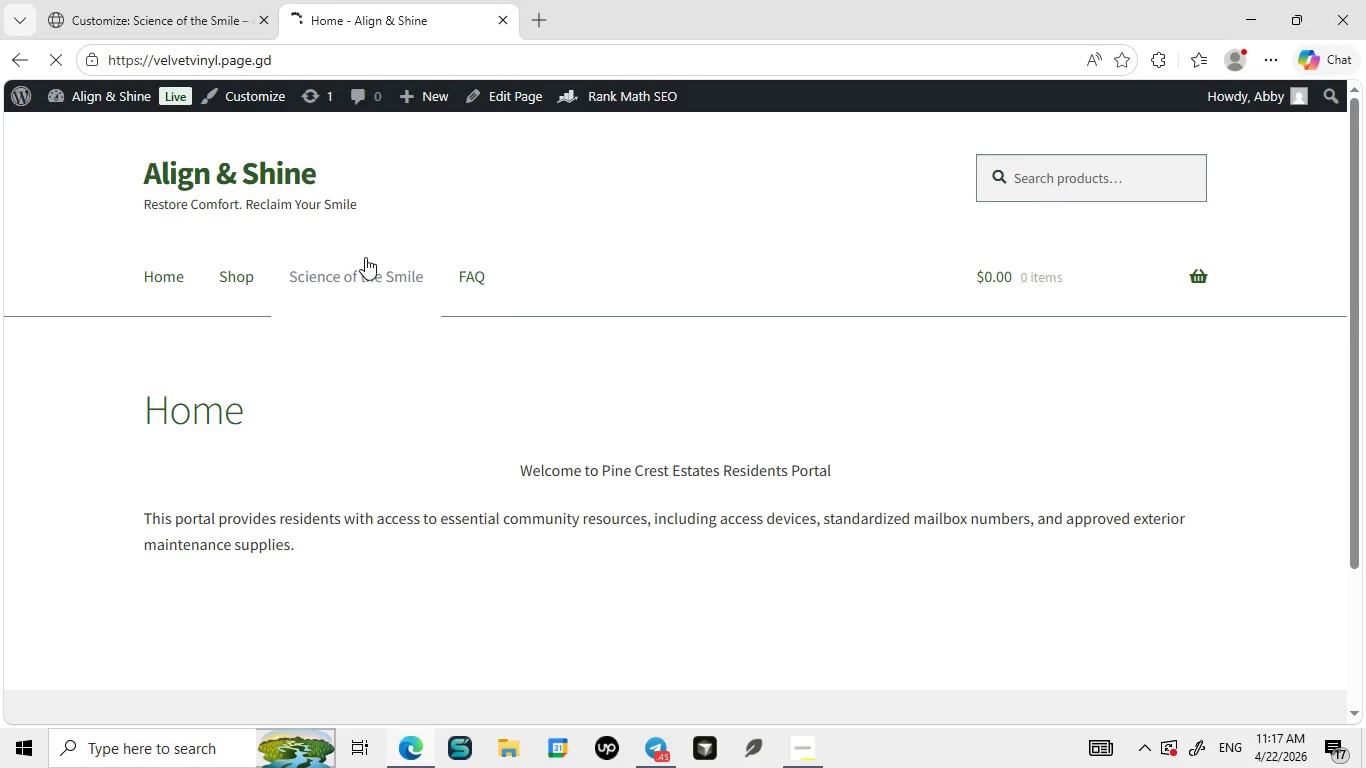 
left_click([490, 100])
 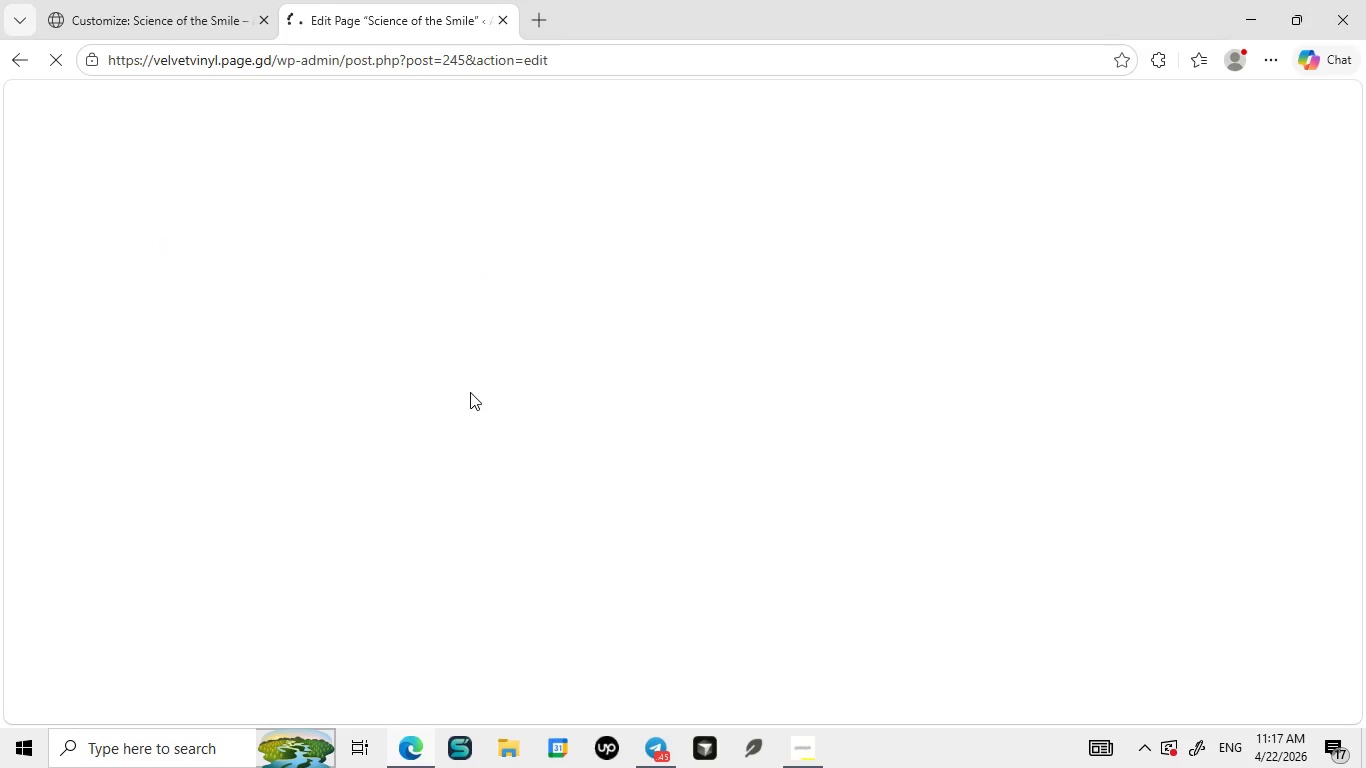 
wait(11.31)
 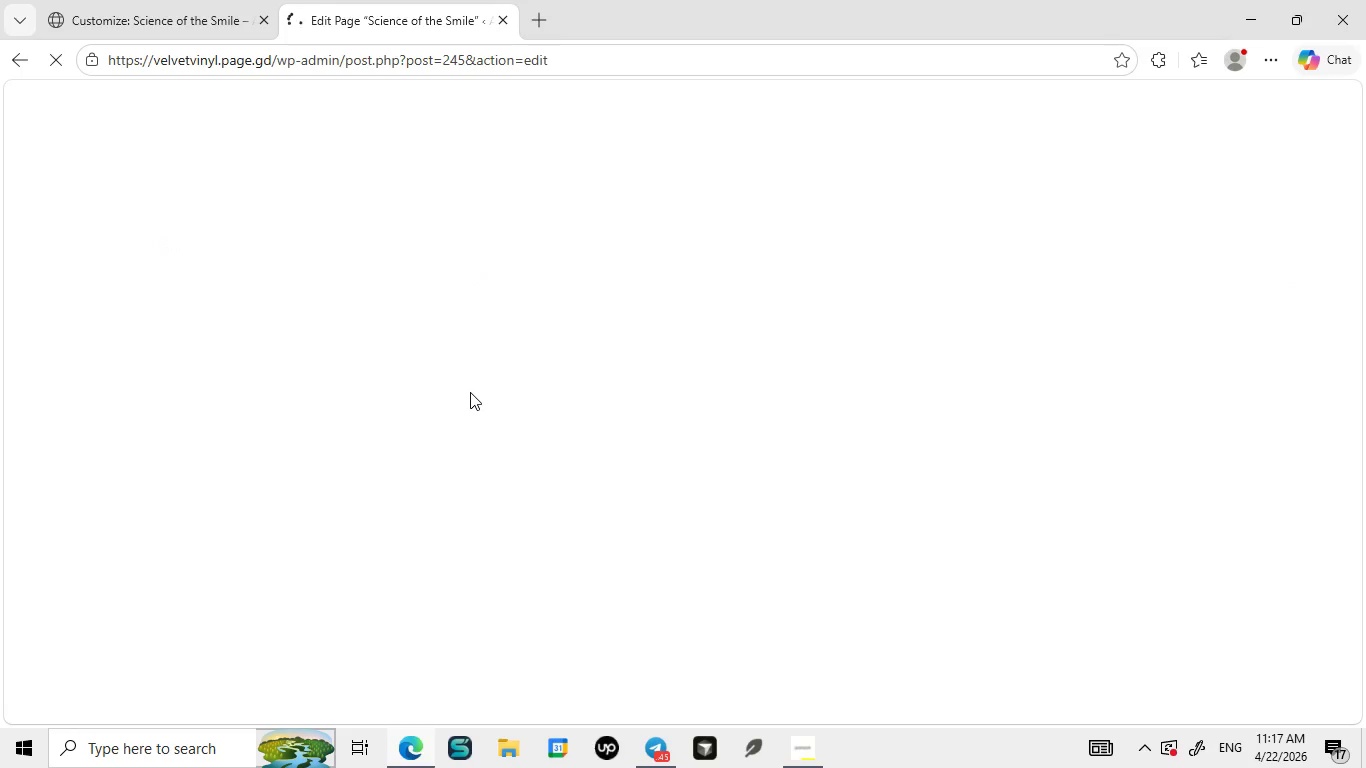 
left_click([374, 327])
 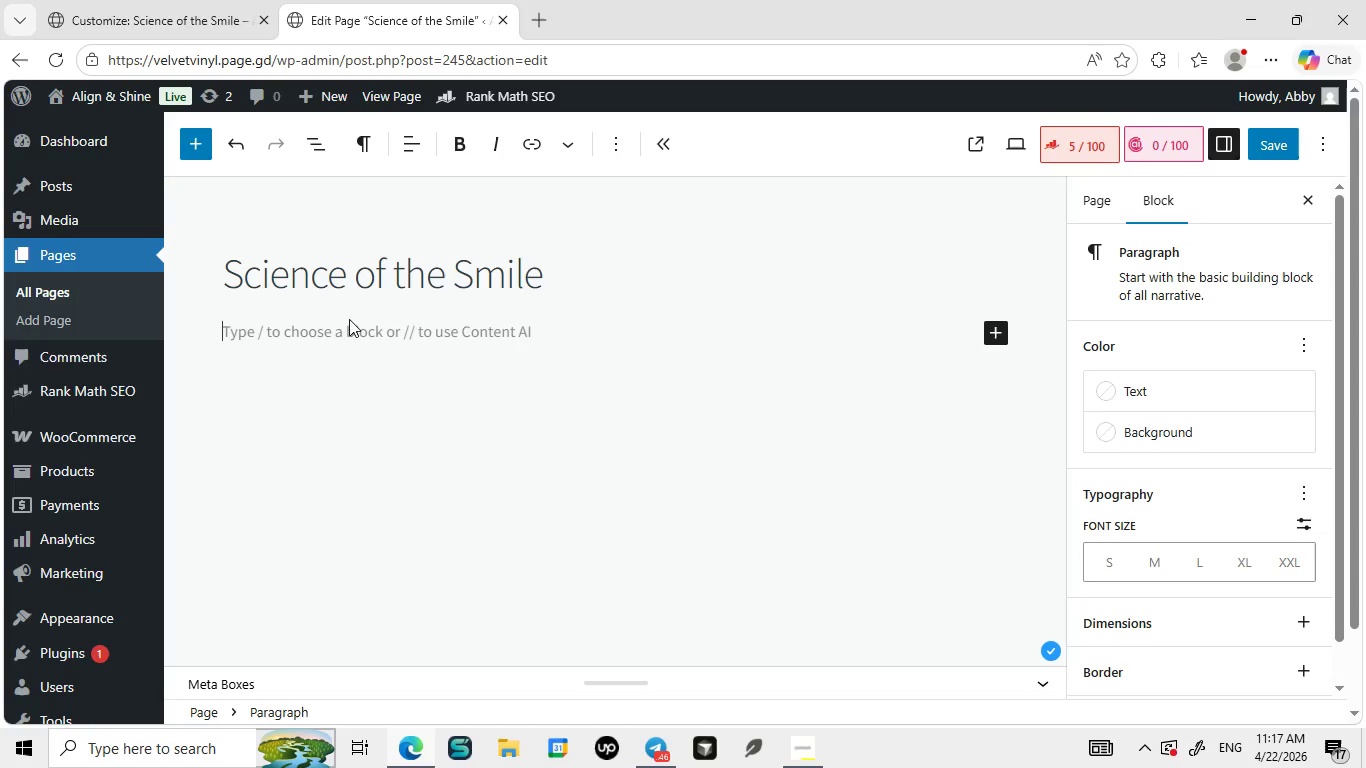 
type(/h2)
key(Backspace)
key(Backspace)
 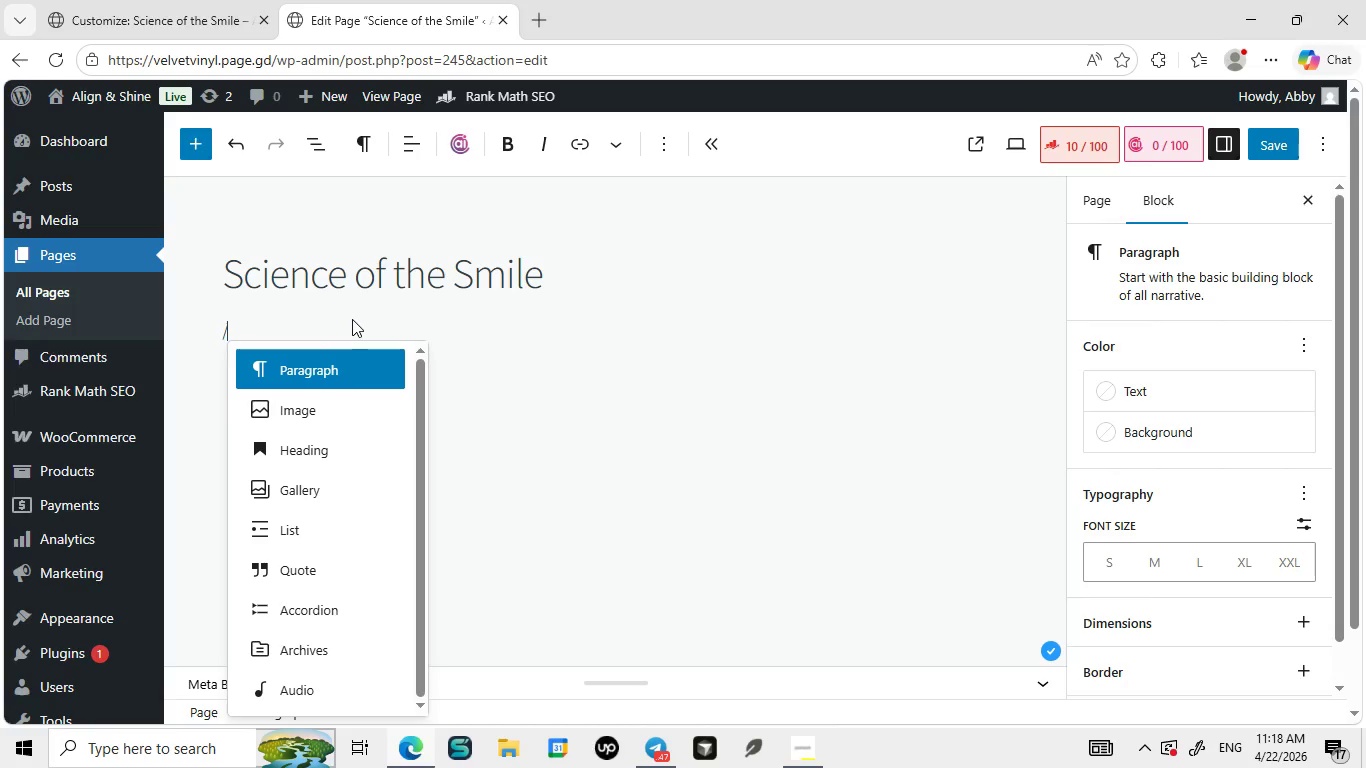 
key(Backspace)
type(head)
key(Backspace)
key(Backspace)
key(Backspace)
key(Backspace)
key(Backspace)
type(/Hea)
 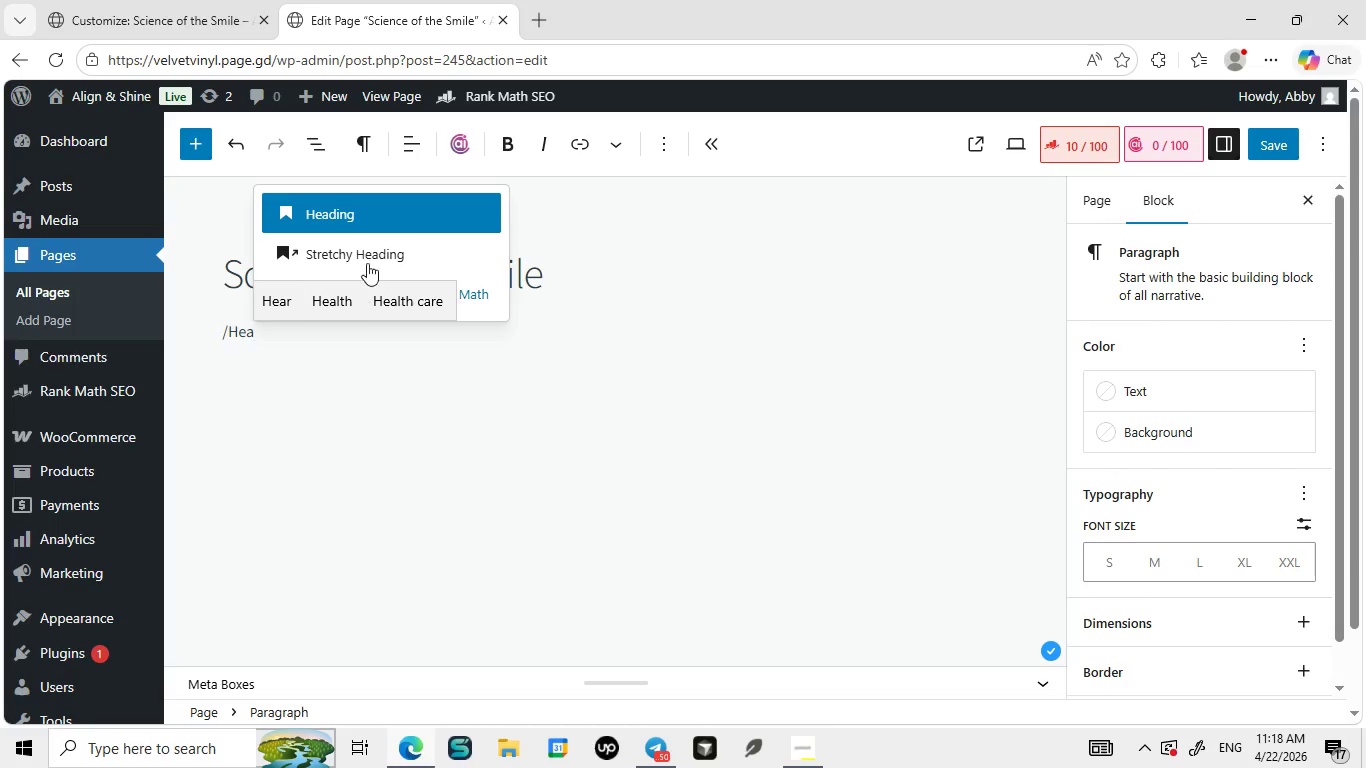 
left_click([356, 202])
 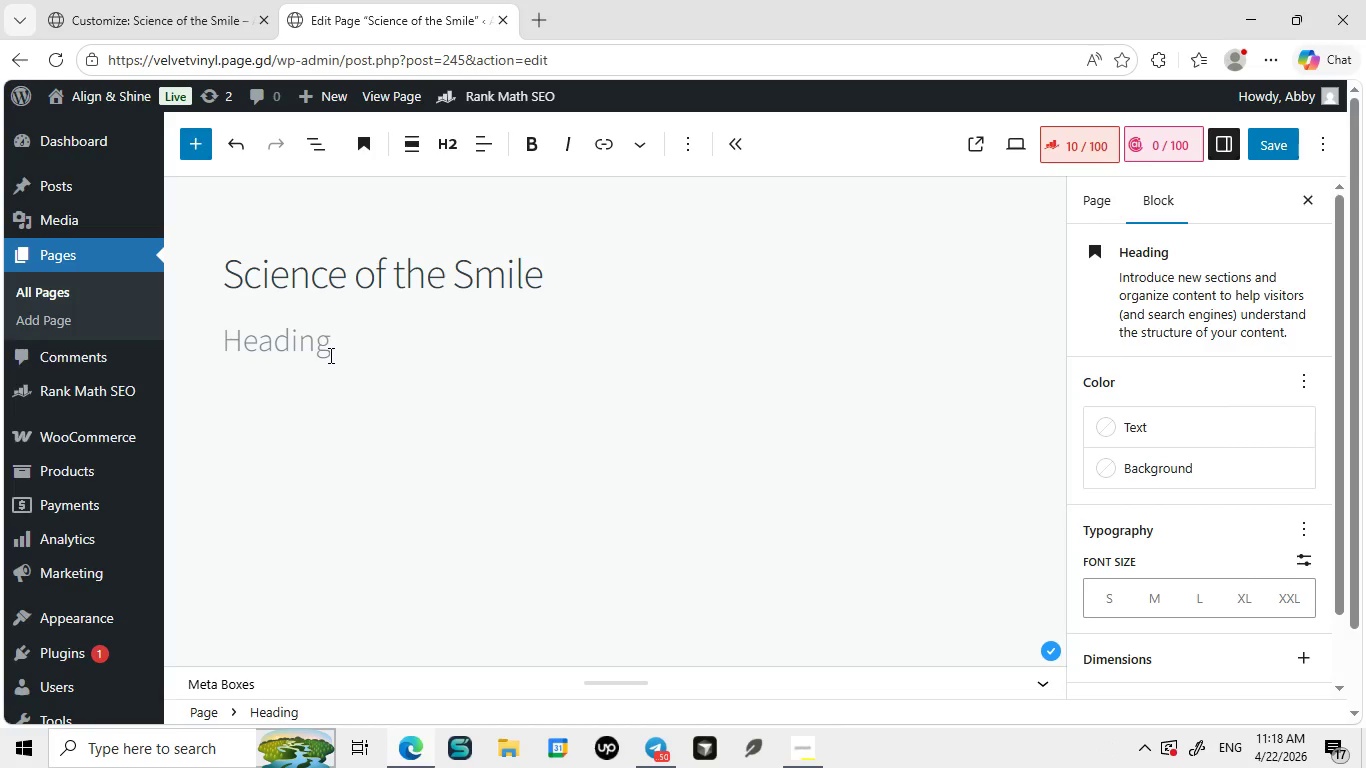 
type(The Science Behind a Healthy Smile)
 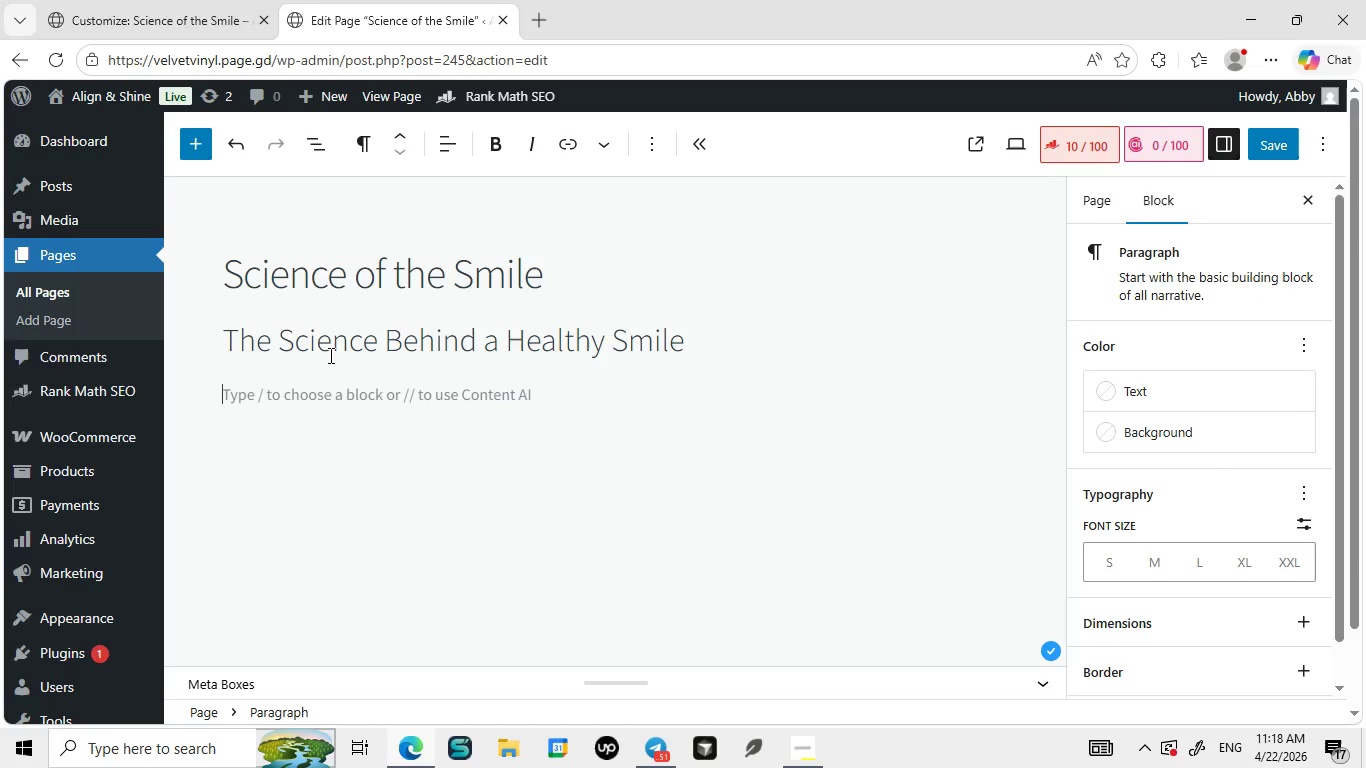 
key(Enter)
 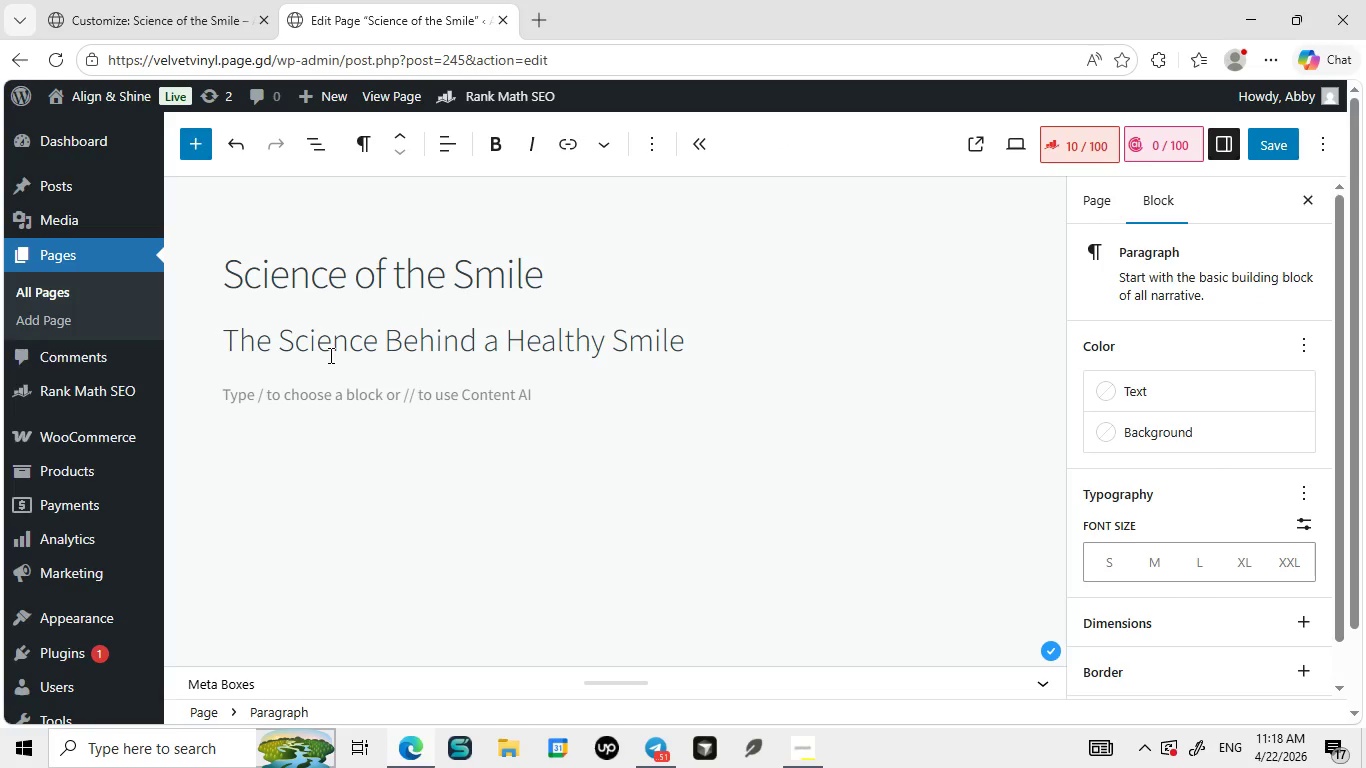 
key(CapsLock)
 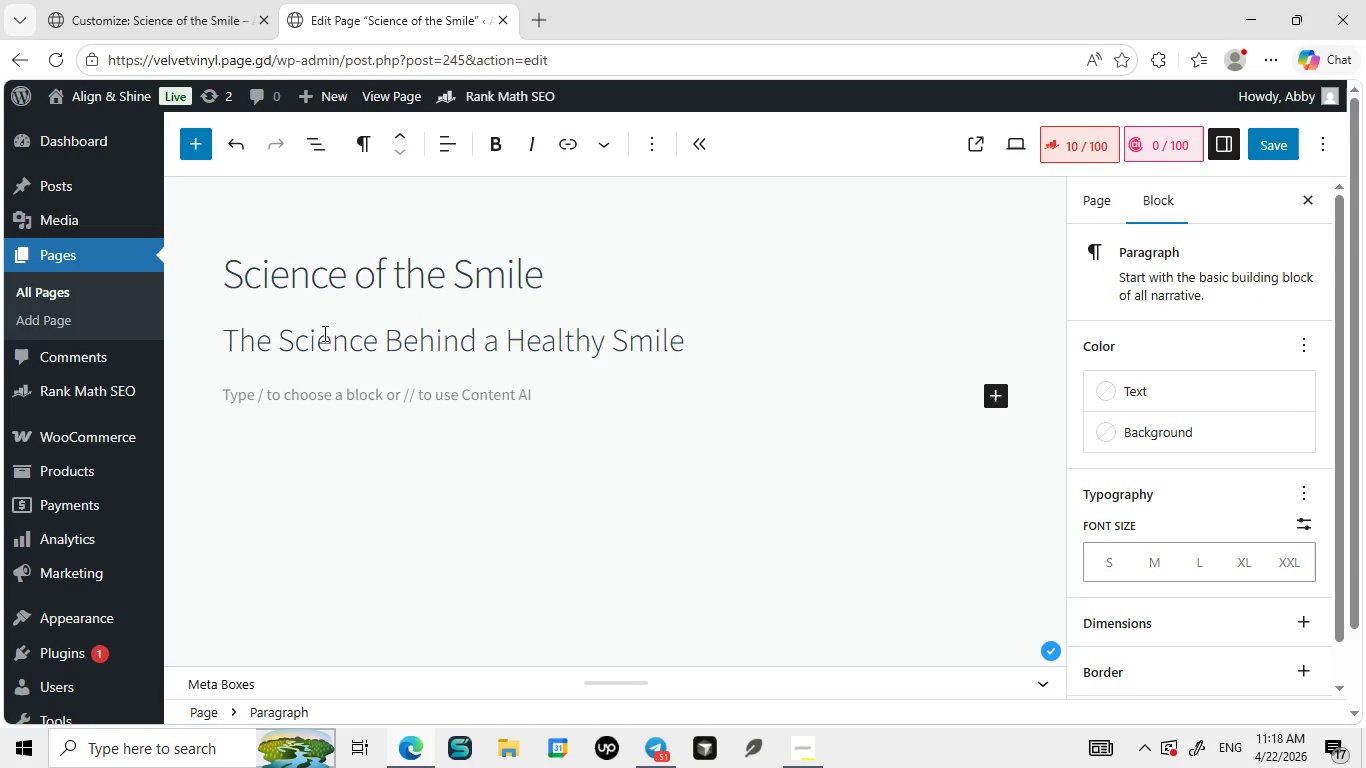 
key(CapsLock)
 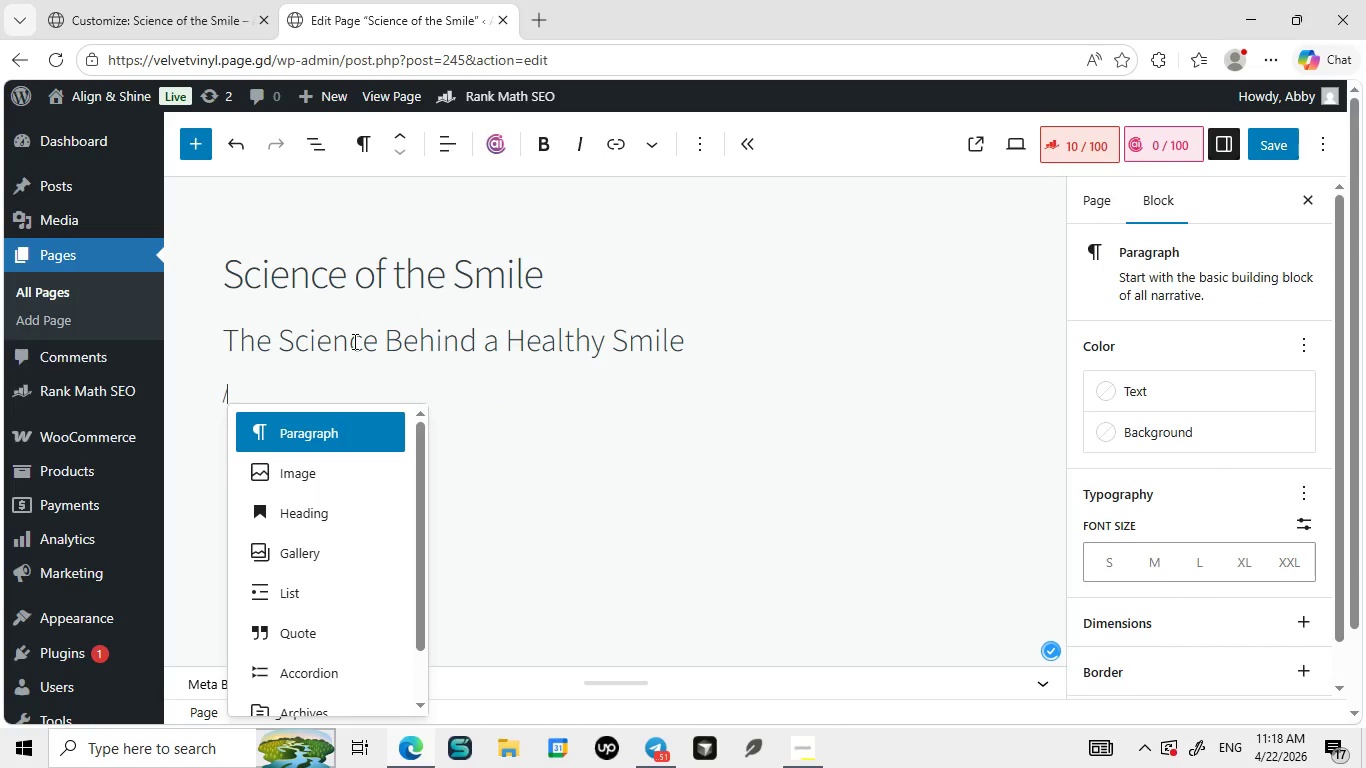 
type(/pa)
 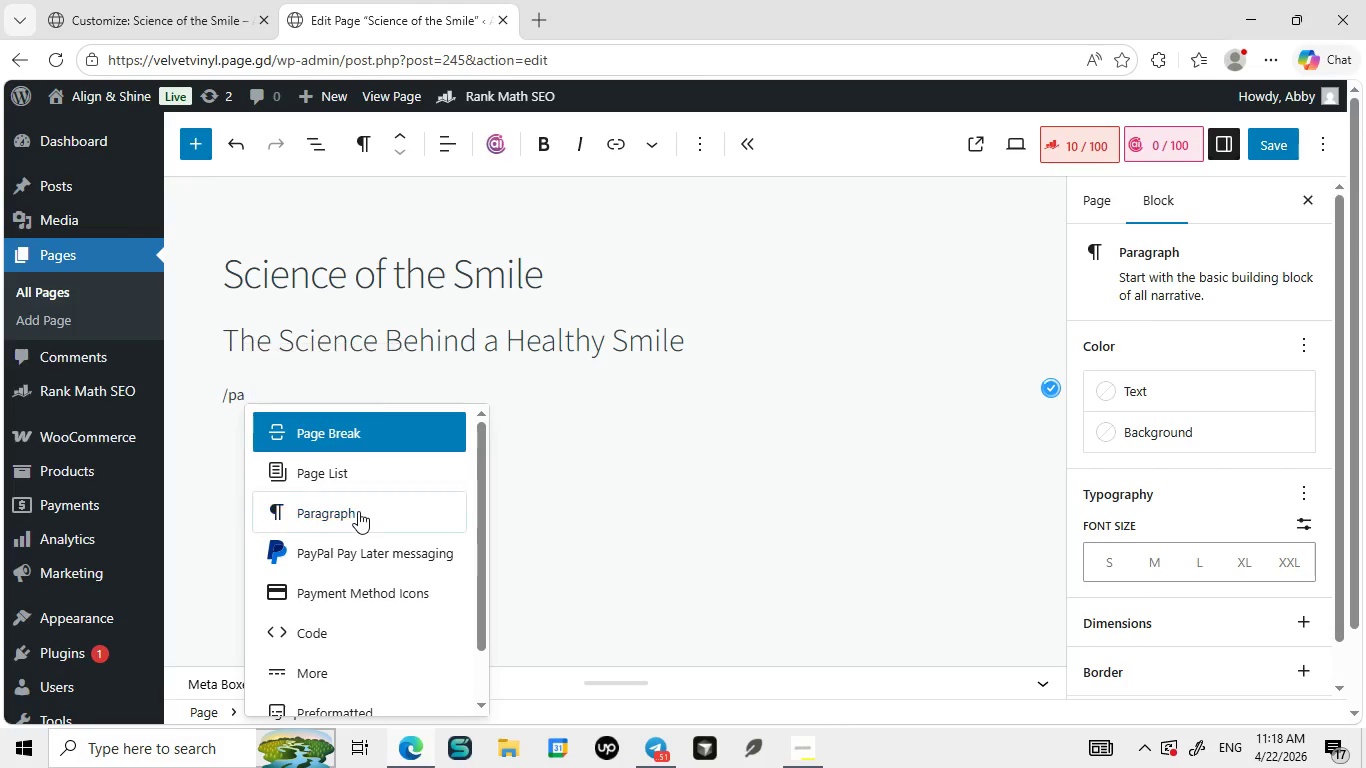 
left_click([358, 511])
 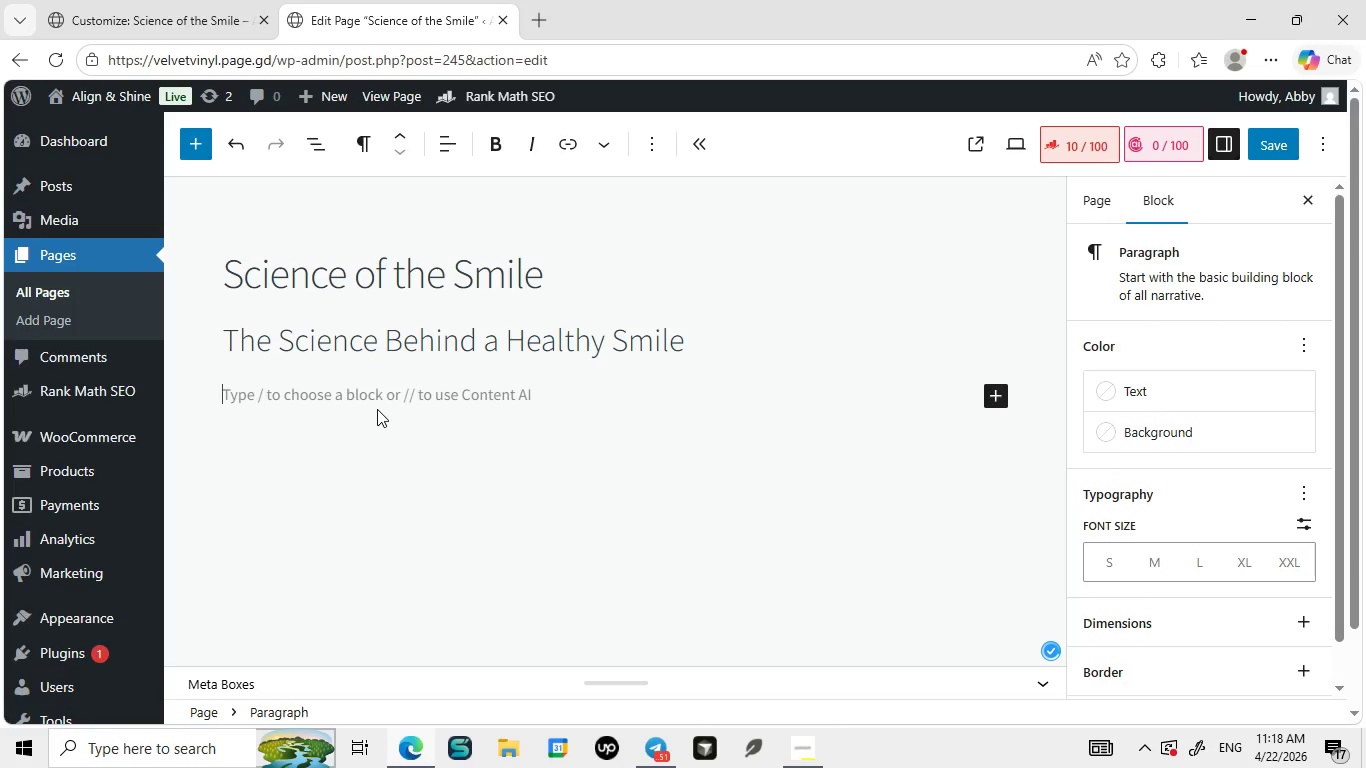 
key(CapsLock)
 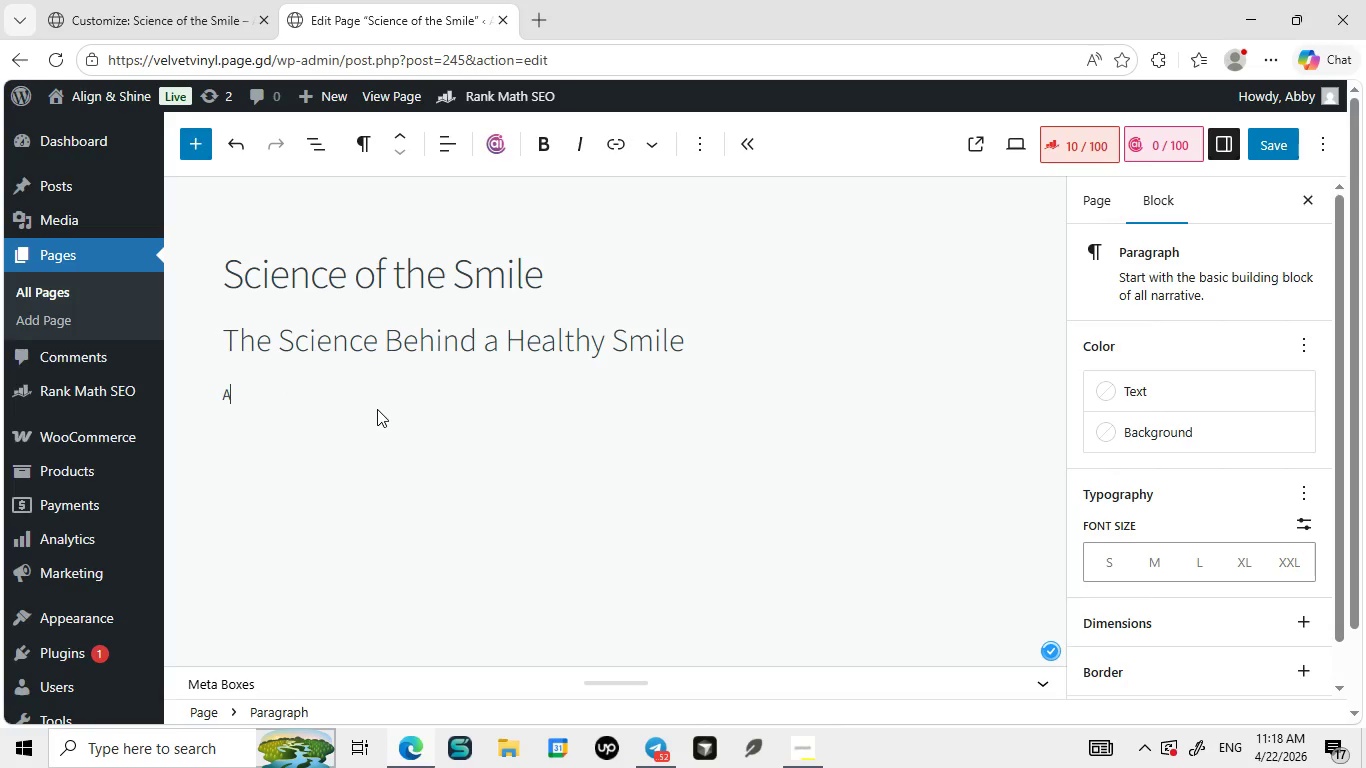 
key(A)
 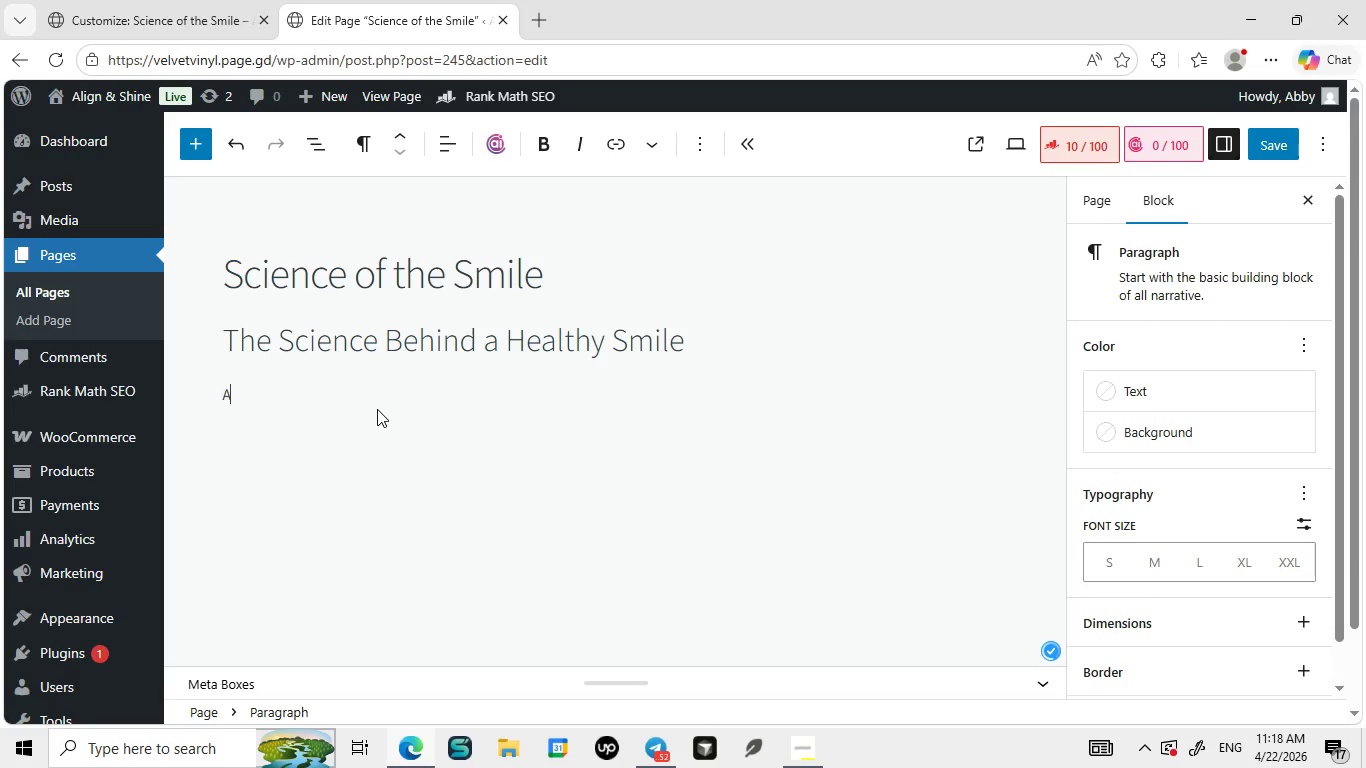 
key(CapsLock)
 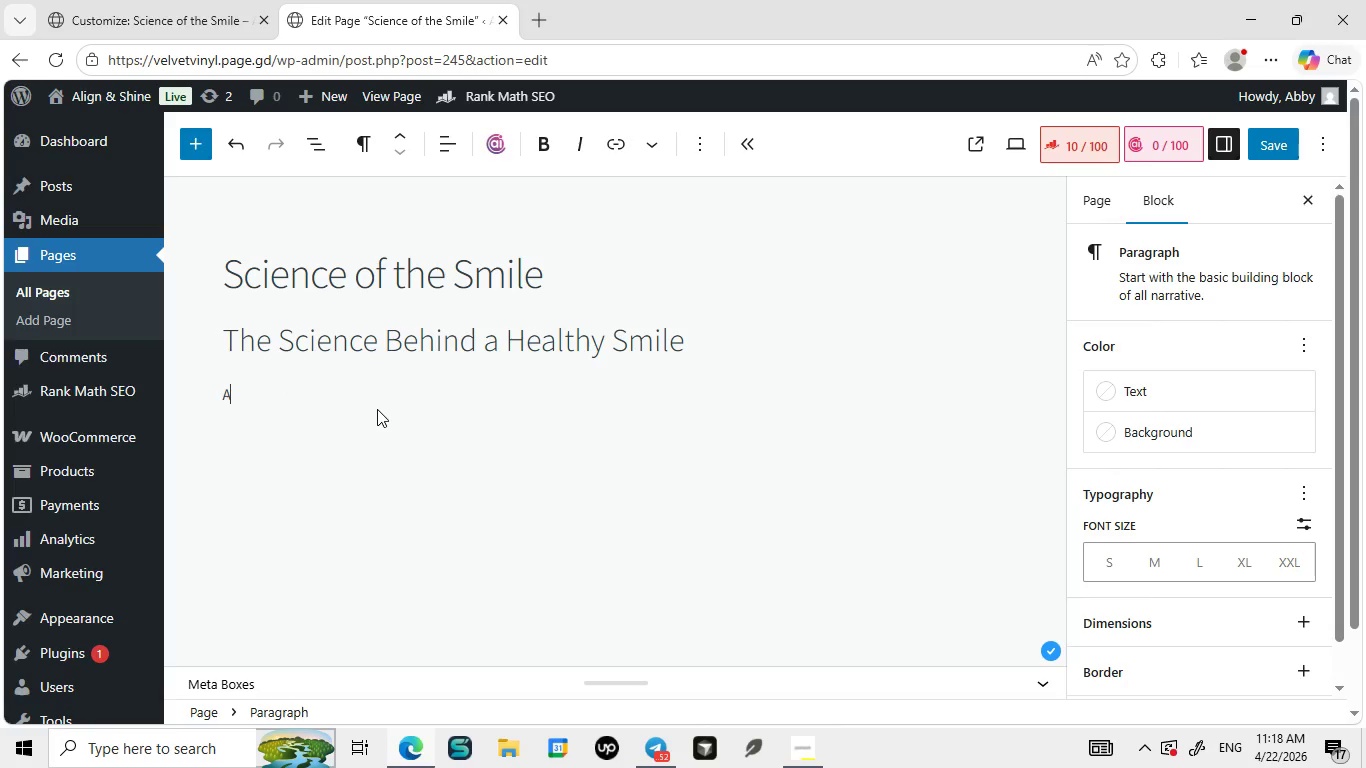 
type( healthy d)
key(Backspace)
type(smile is not just about)
 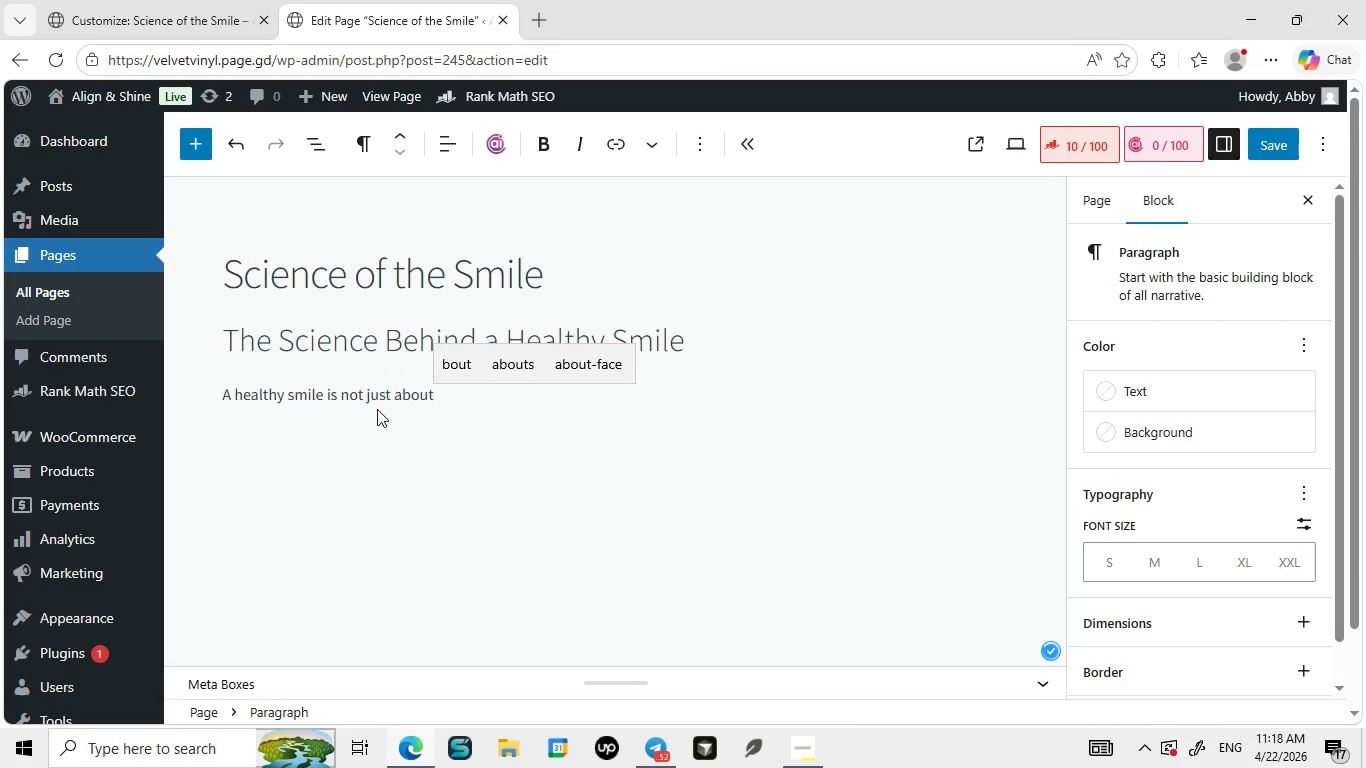 
wait(5.94)
 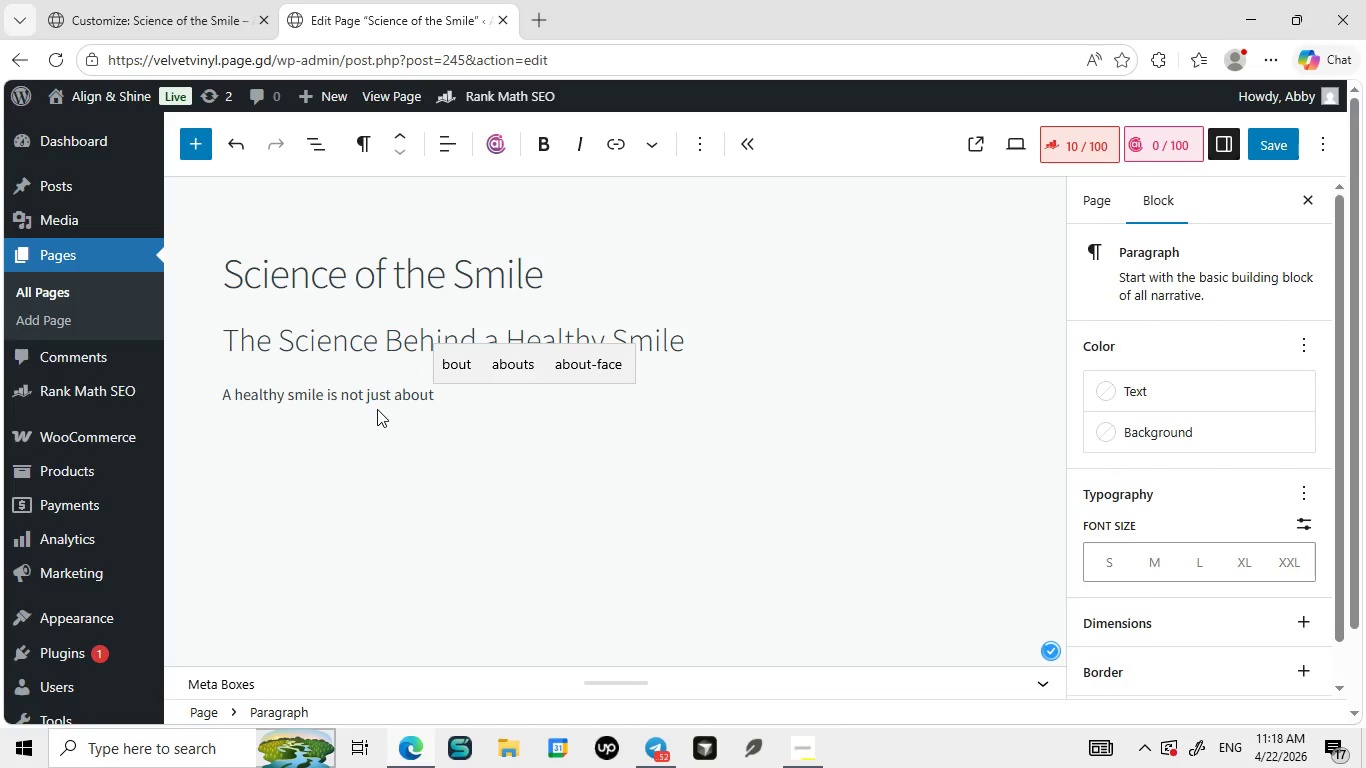 
type( appreance-it reflects propoer)
key(Backspace)
key(Backspace)
 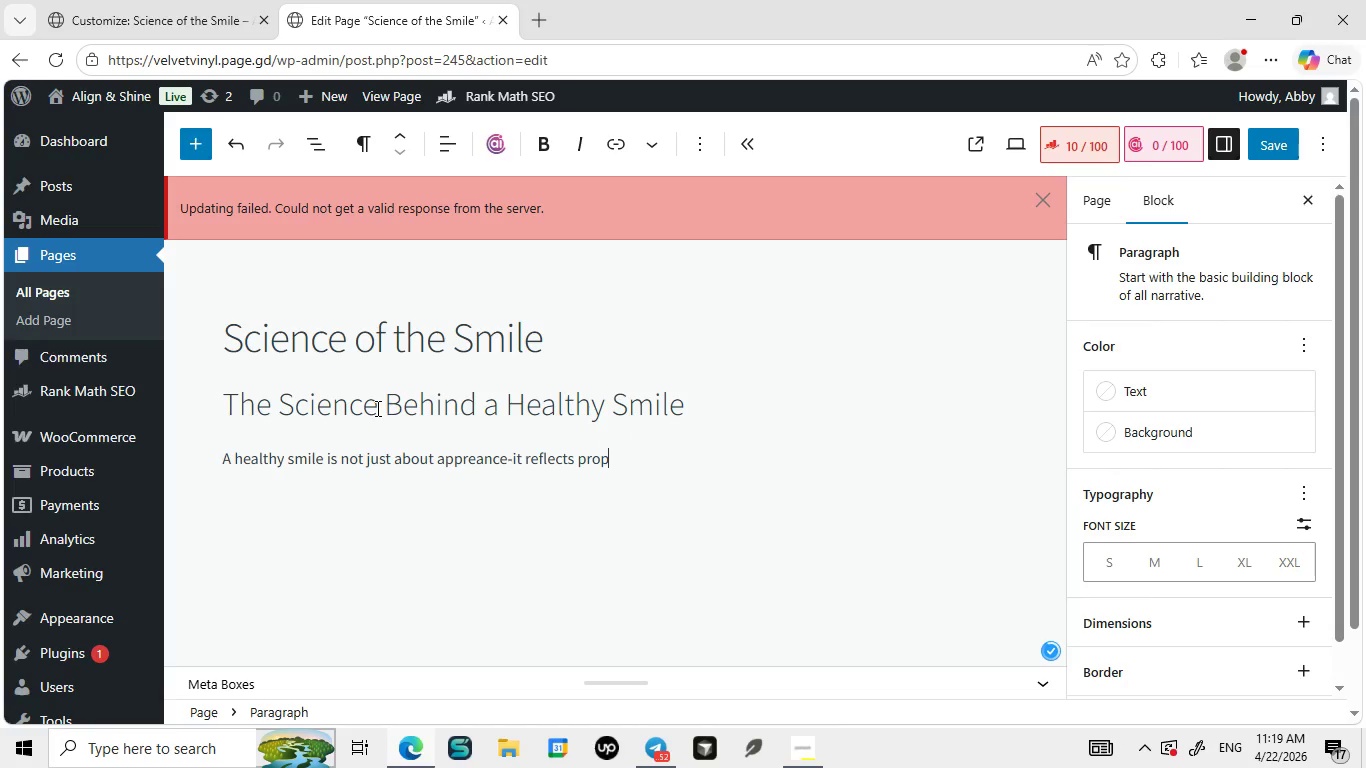 
key(Backspace)
type(er oral care, hygiene, and overall well-being.Maintaining dental health requires a combination of )
 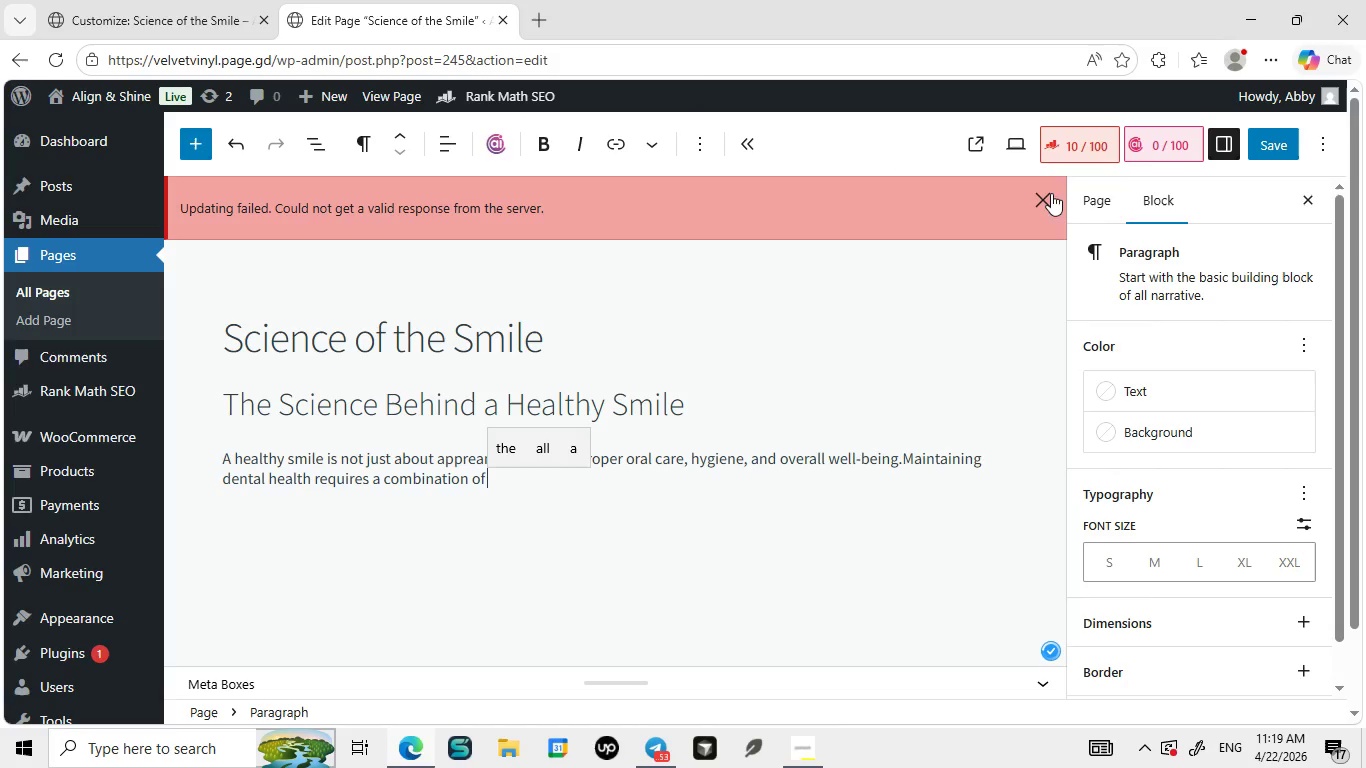 
left_click([1035, 196])
 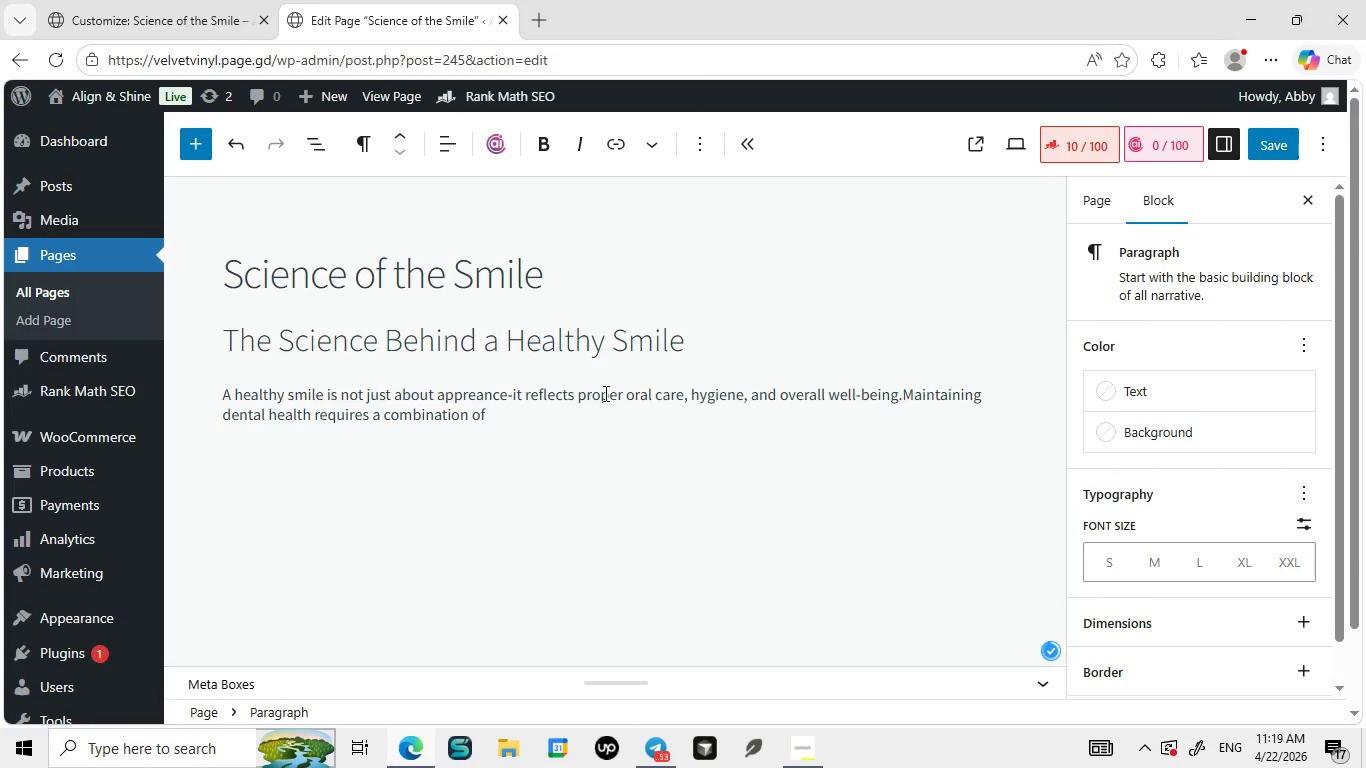 
left_click([603, 393])
 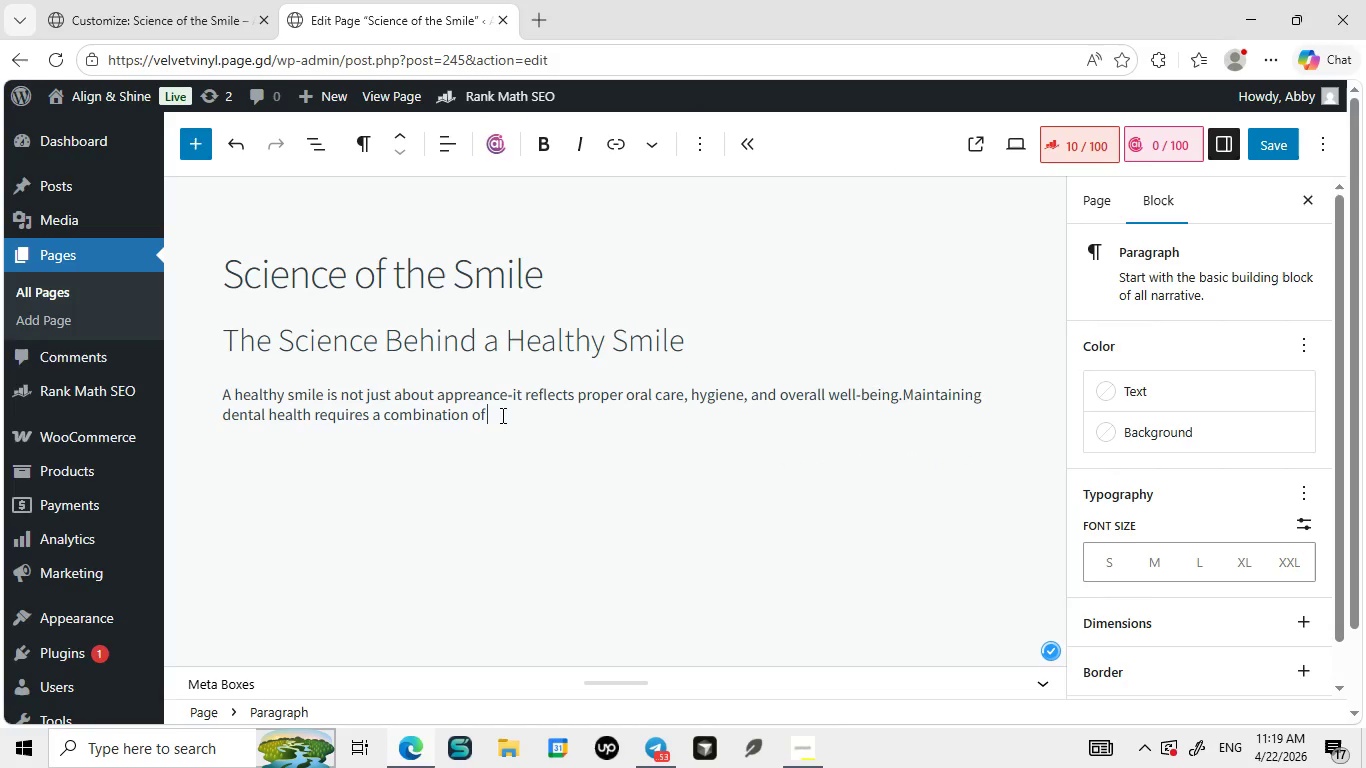 
left_click([501, 415])
 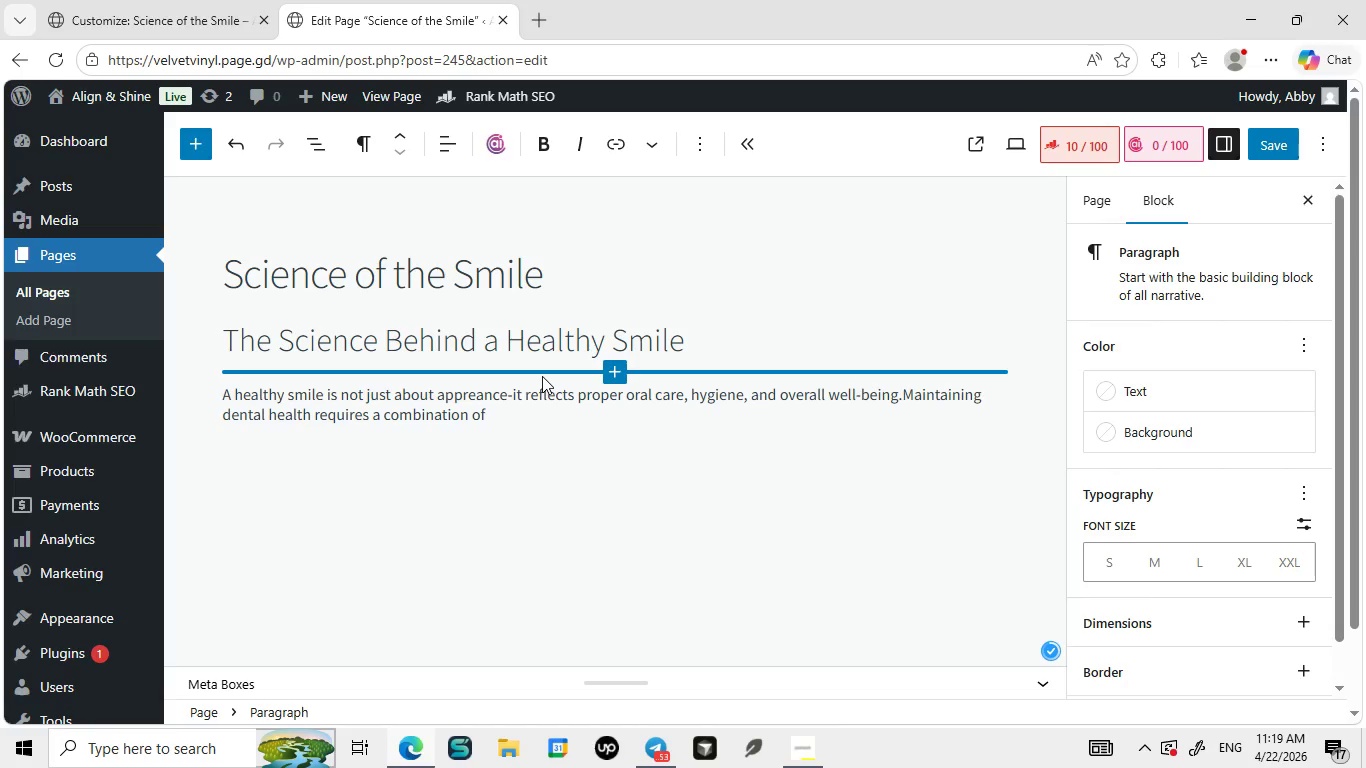 
type(daily cleaning, protection, orthodontic treatment.)
 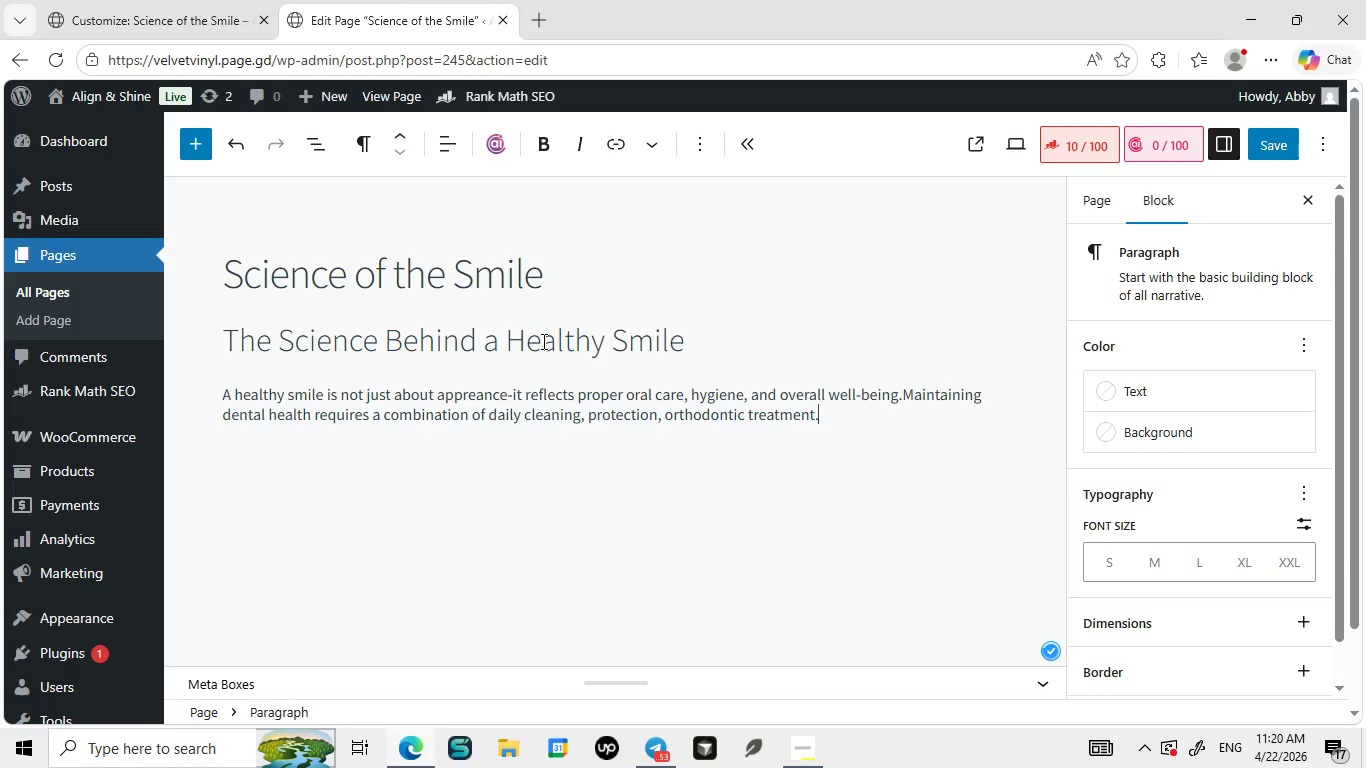 
key(Enter)
 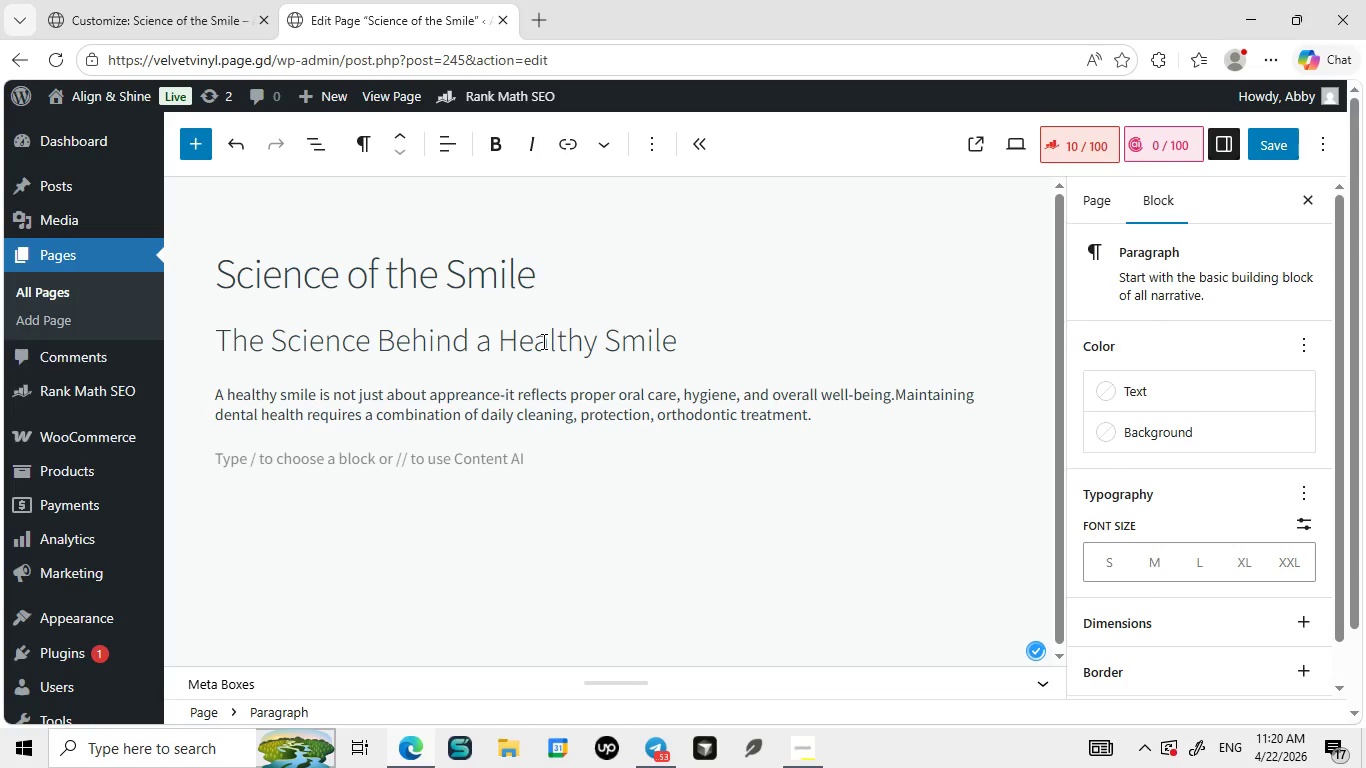 
type(hea)
key(Backspace)
key(Backspace)
key(Backspace)
type(/h)
 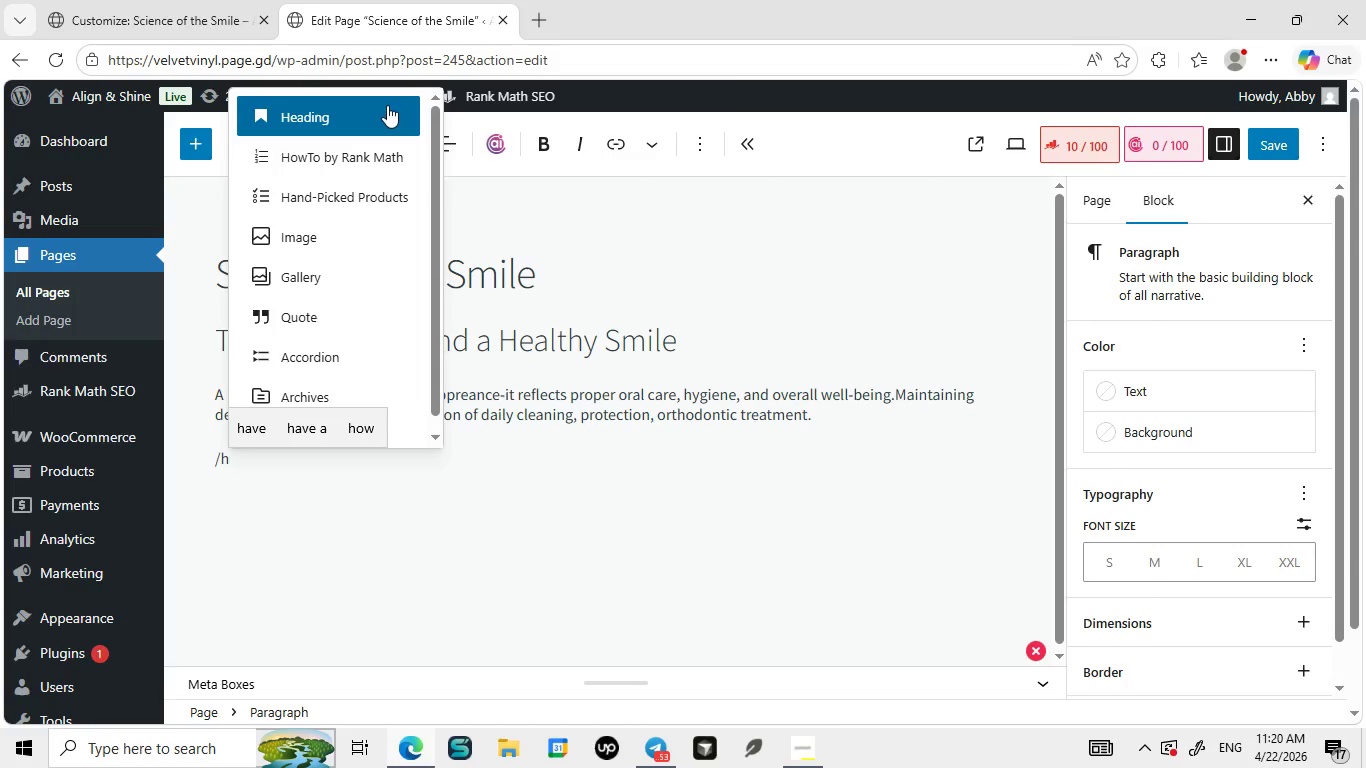 
left_click([386, 108])
 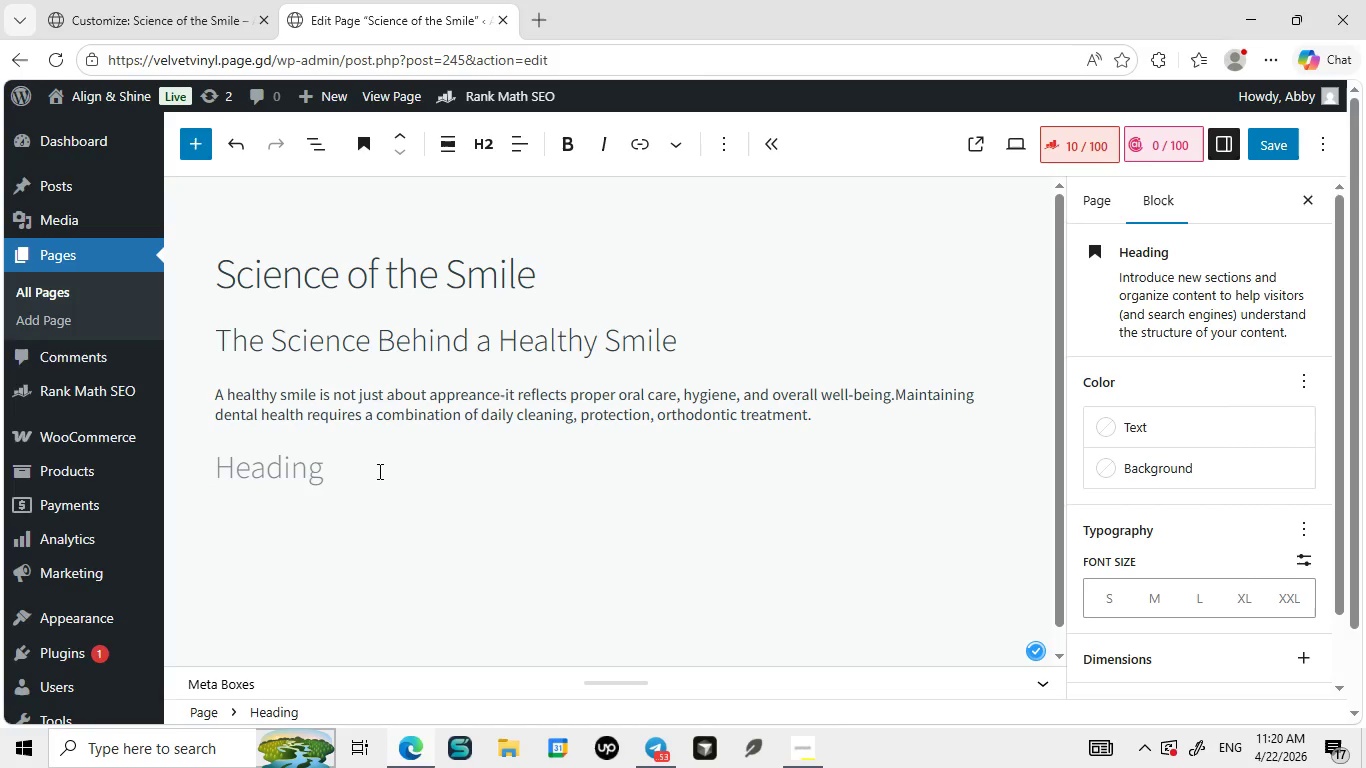 
type(Why Recovery Kits MATTER)
key(Backspace)
key(Backspace)
key(Backspace)
key(Backspace)
key(Backspace)
type(atter)
 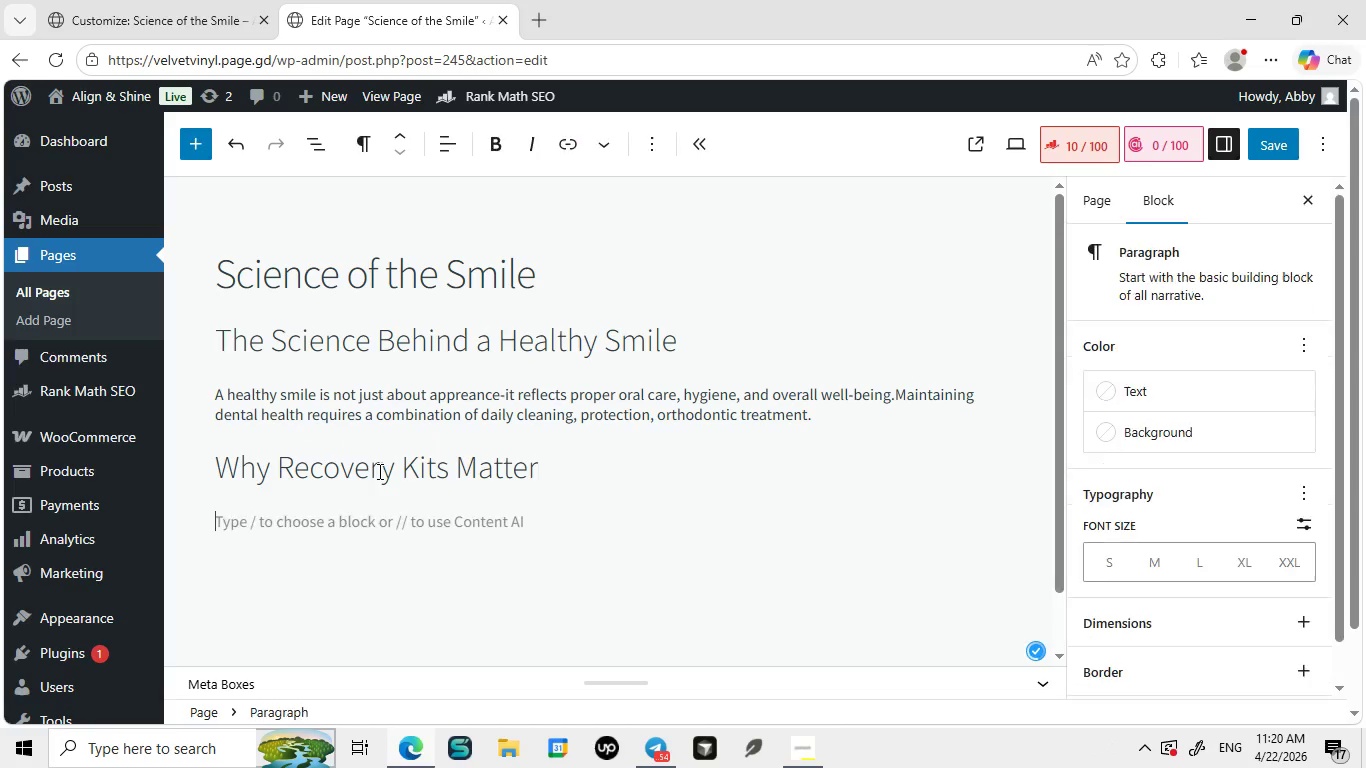 
key(Enter)
 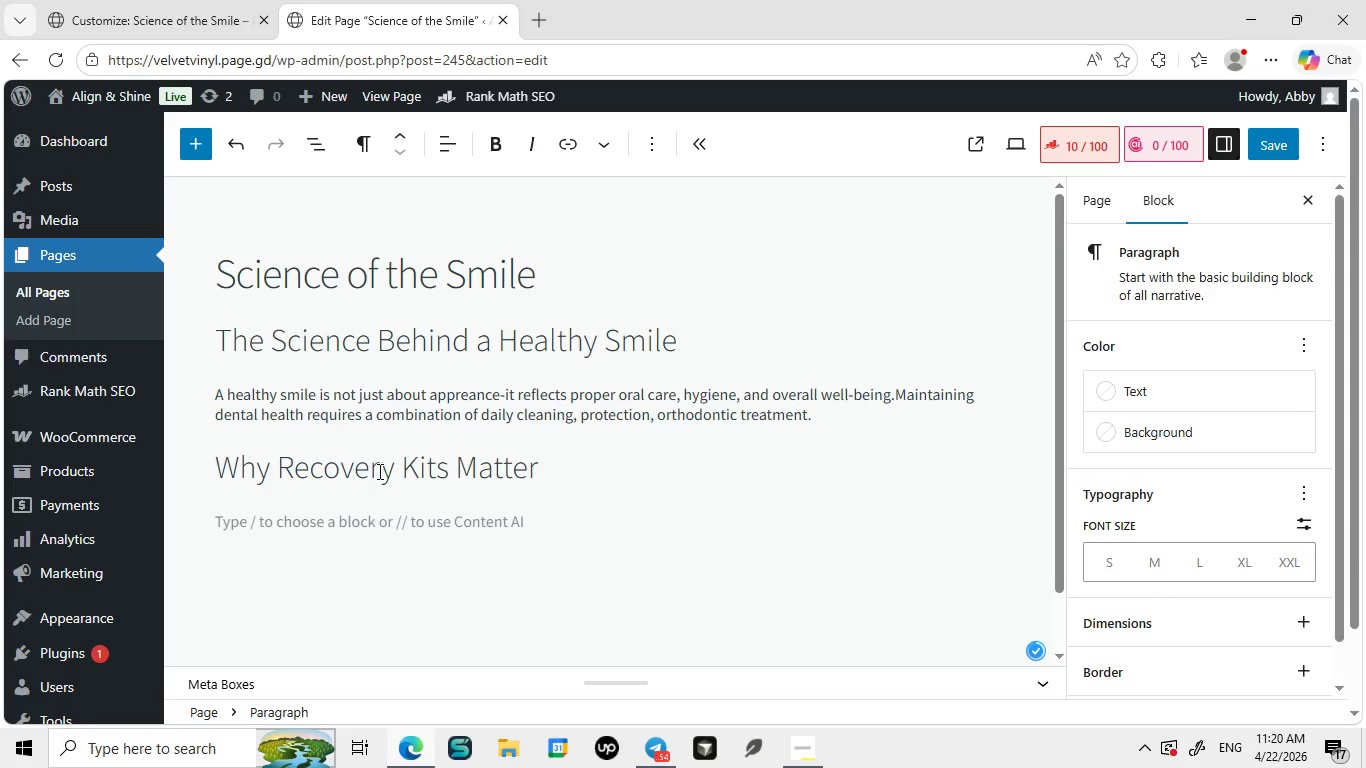 
key(Slash)
 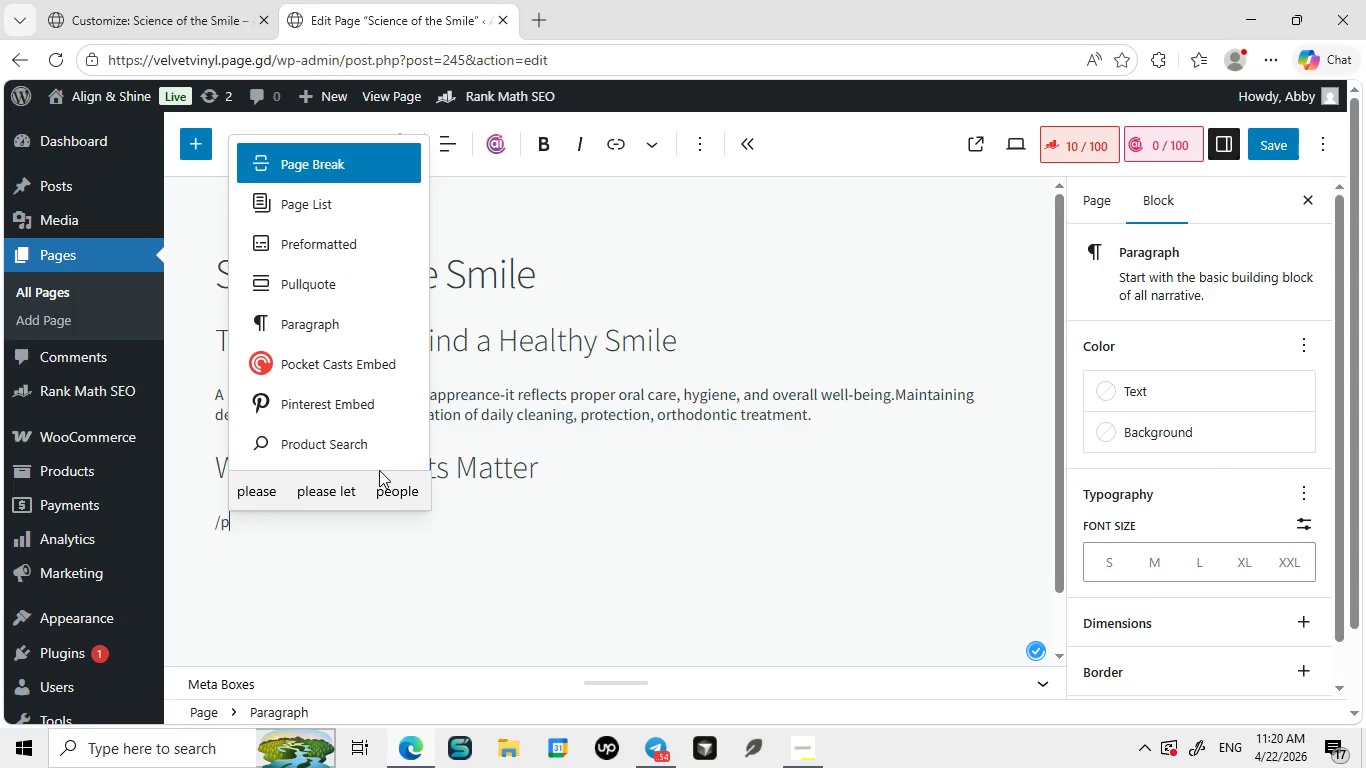 
key(P)
 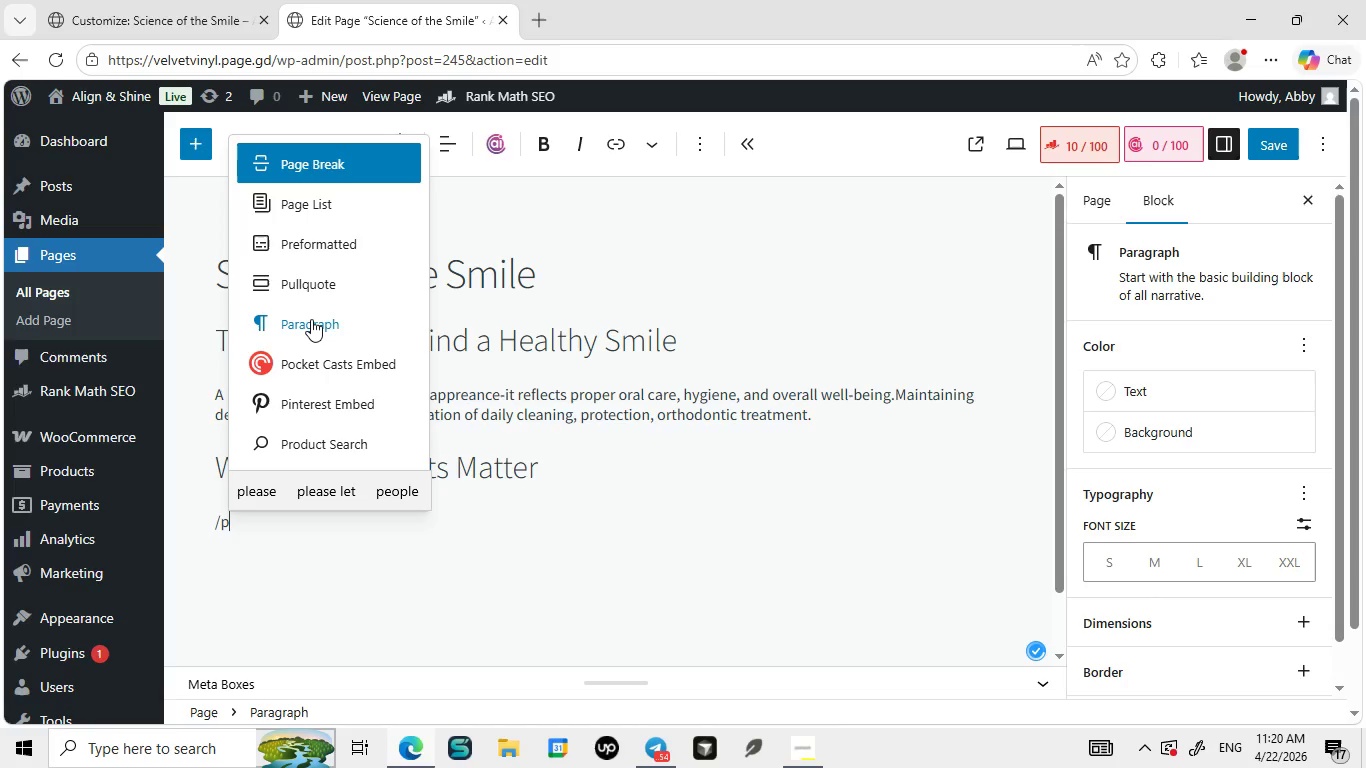 
left_click([311, 319])
 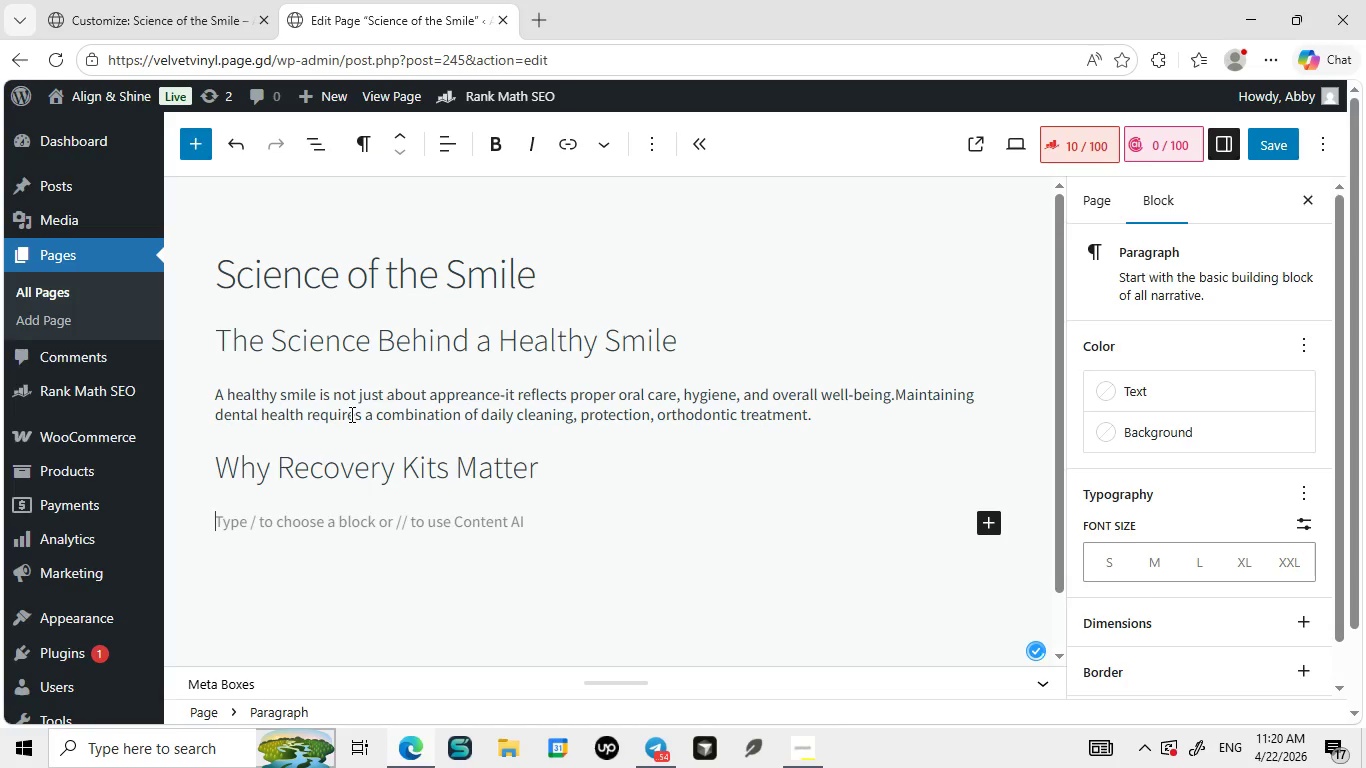 
type(Orthodonticb )
key(Backspace)
type(treatment like braces and aligner can cause discomfort, irriti)
key(Backspace)
type(ation, and sensitivity. Recovery kits are designed to provide relief, protect sensitive areas, and maintaing)
key(Backspace)
type( hygiene throughput your tratment journey.)
 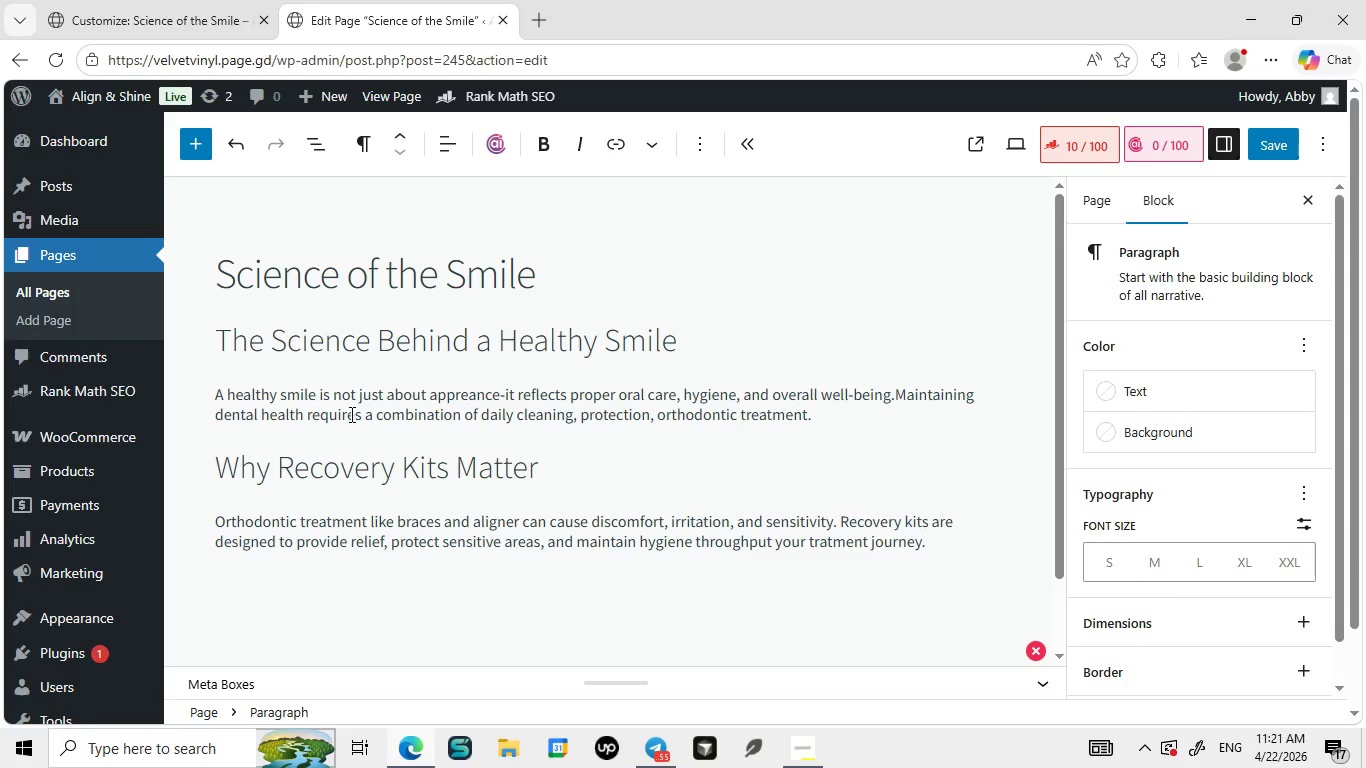 
wait(7.22)
 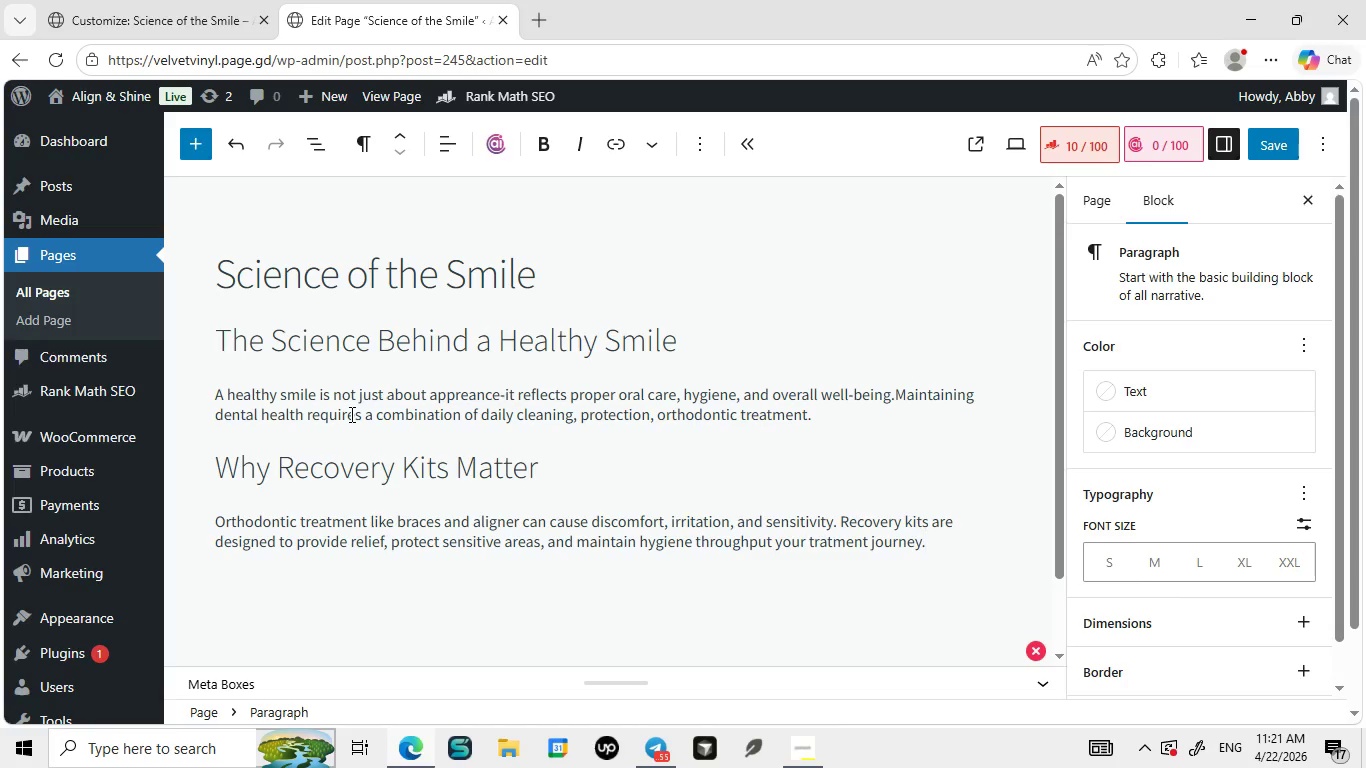 
key(Enter)
 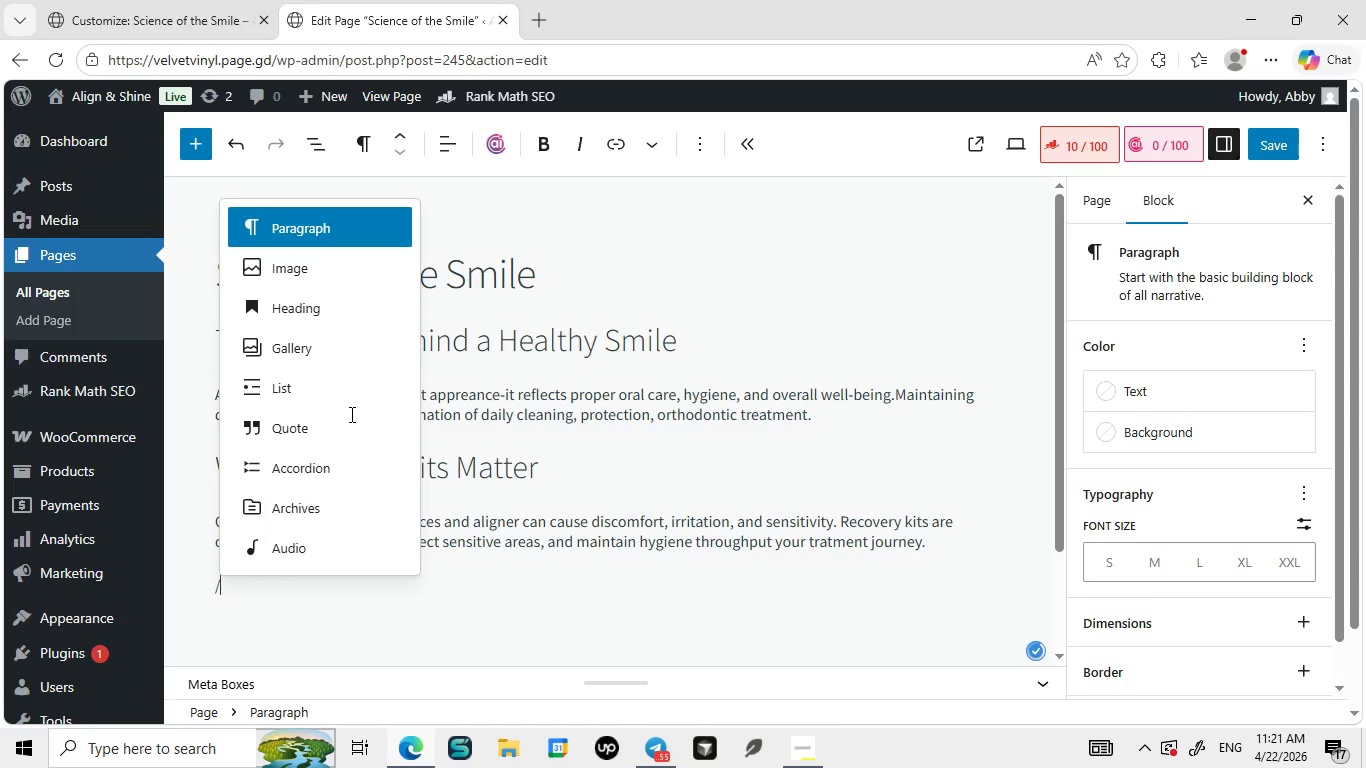 
type(/he)
 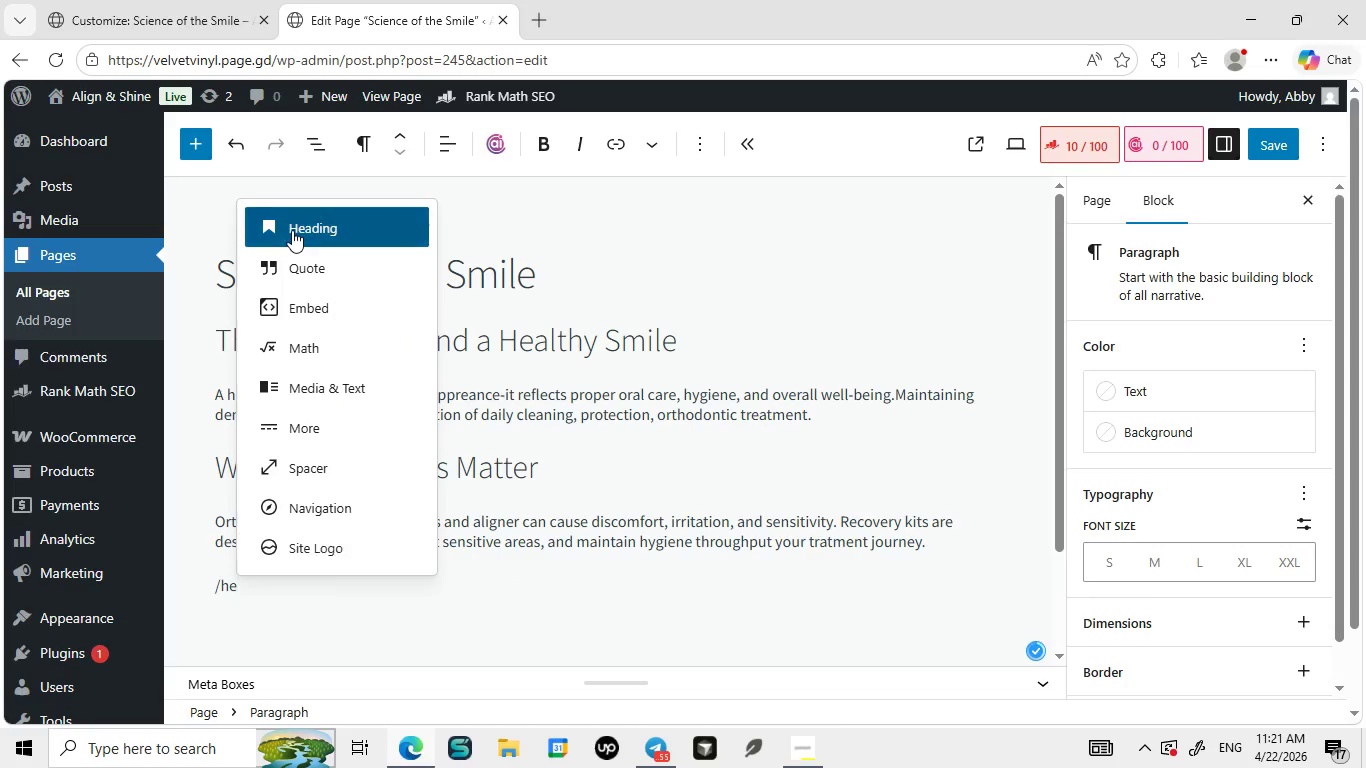 
left_click([292, 230])
 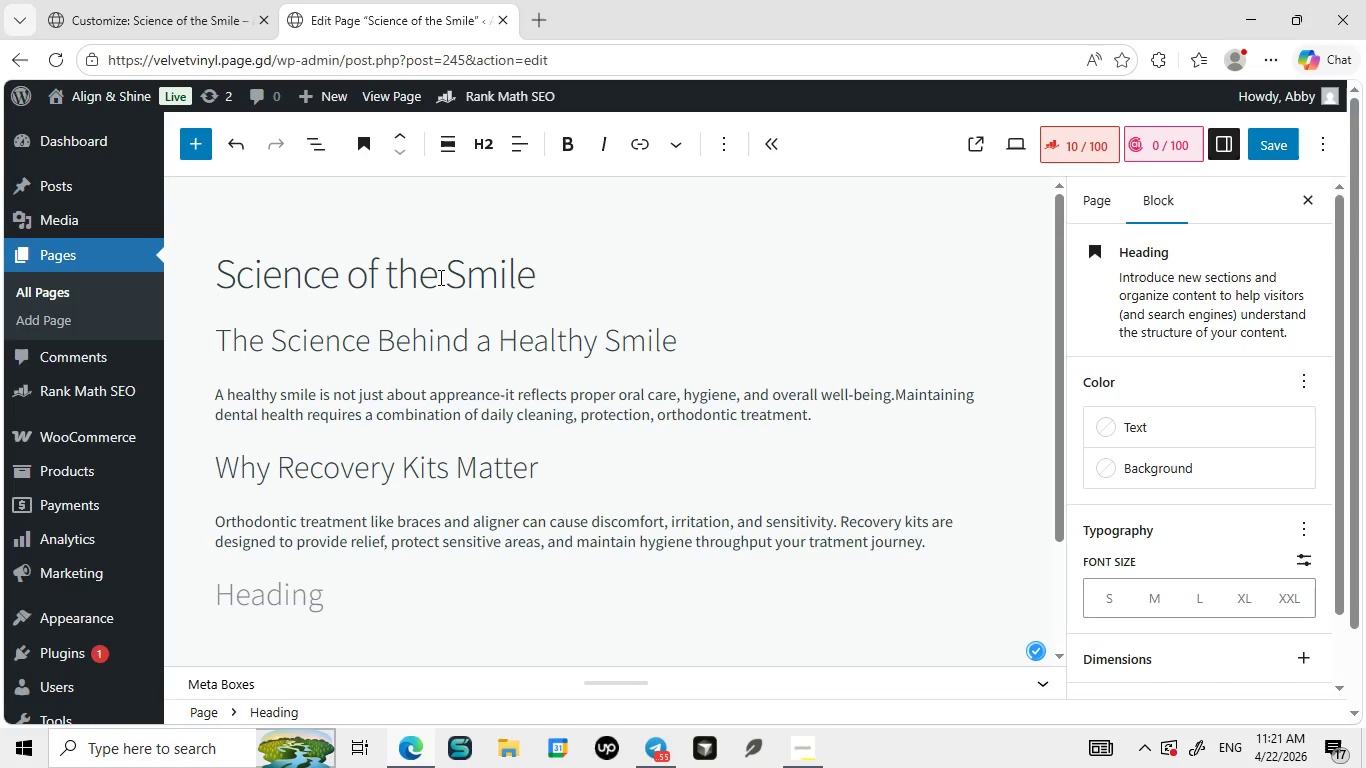 
type(Key Bene)
key(Backspace)
key(Backspace)
type(nefits )
 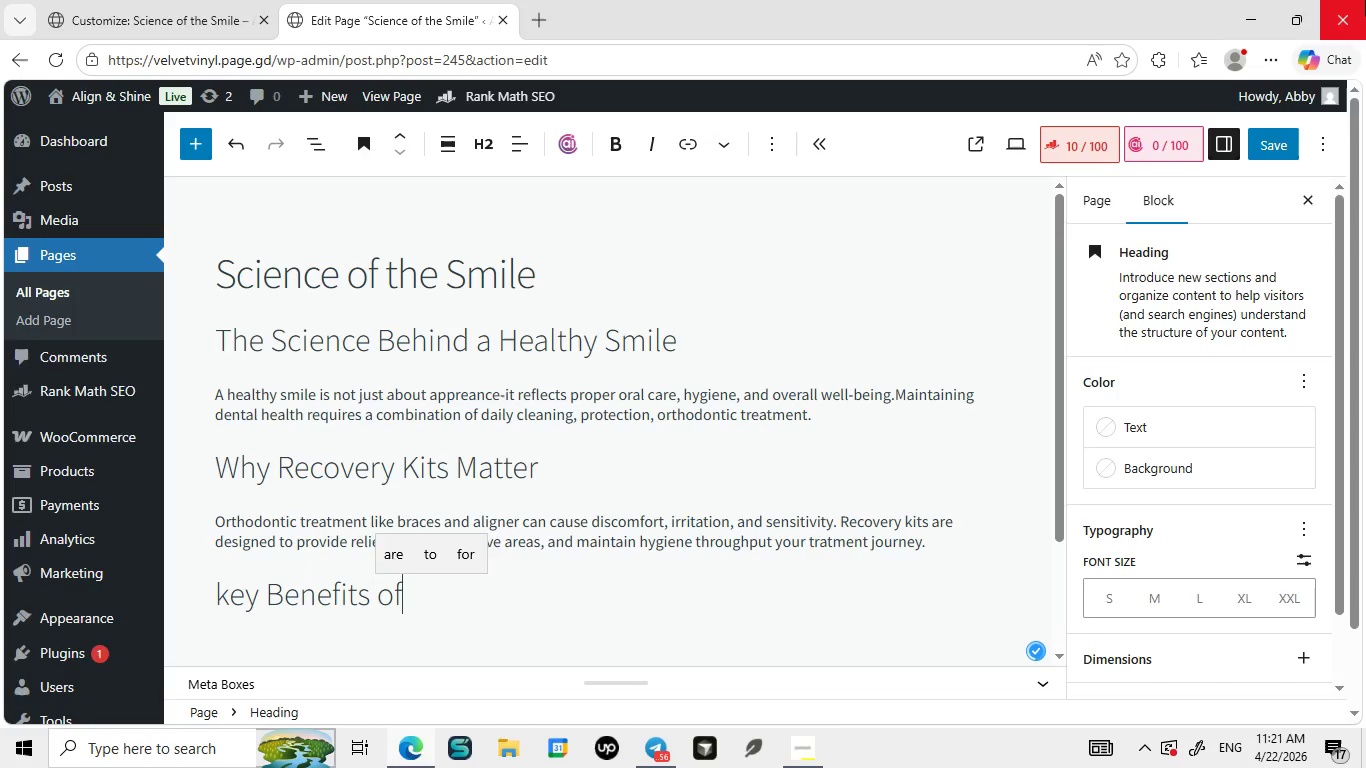 
type(of Prop)
 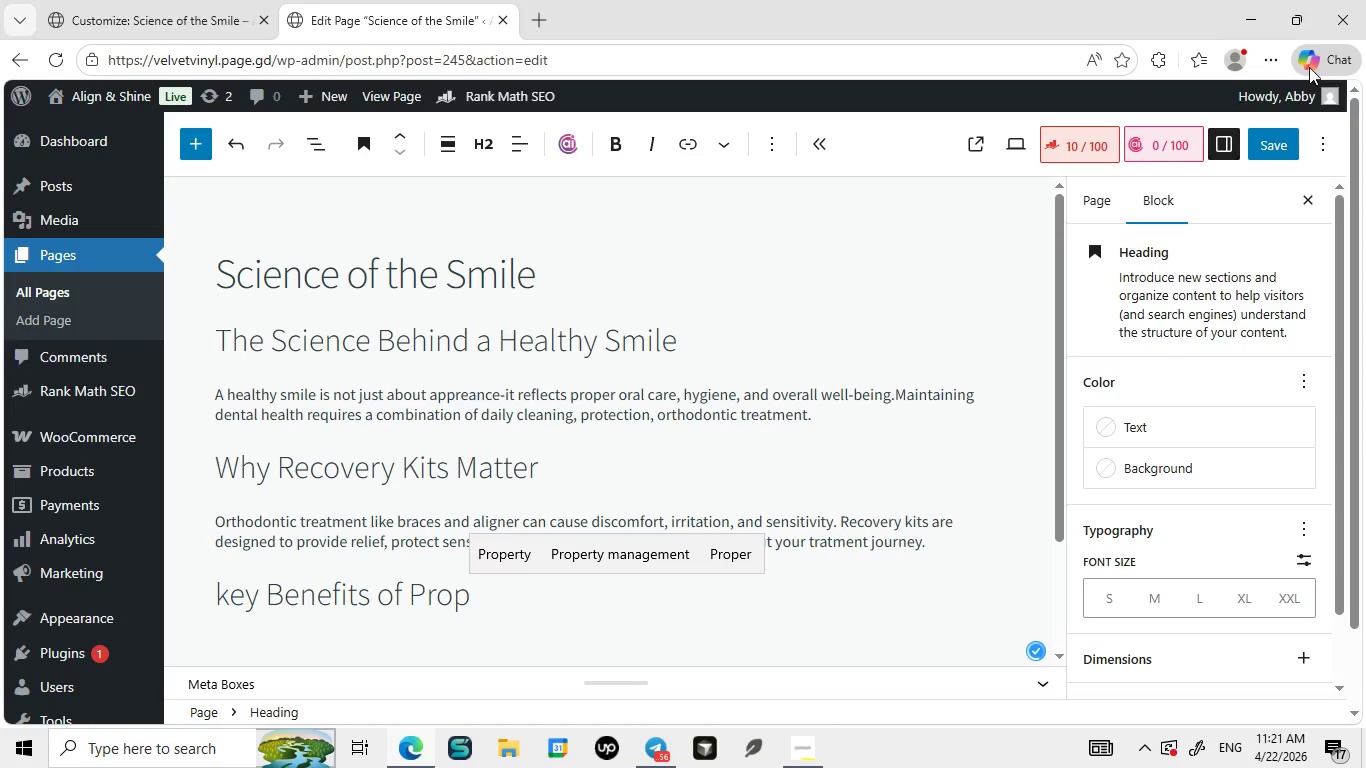 
type(er Oral Care)
 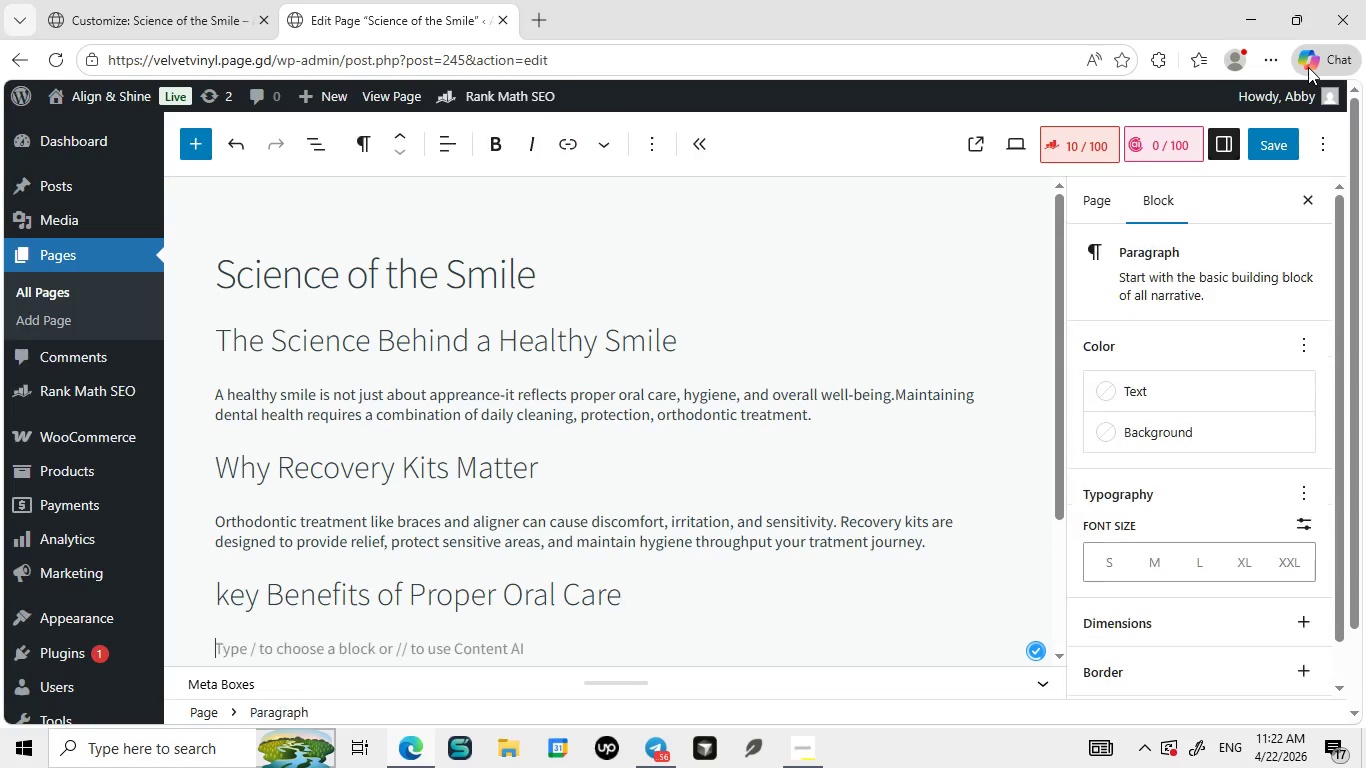 
key(Enter)
 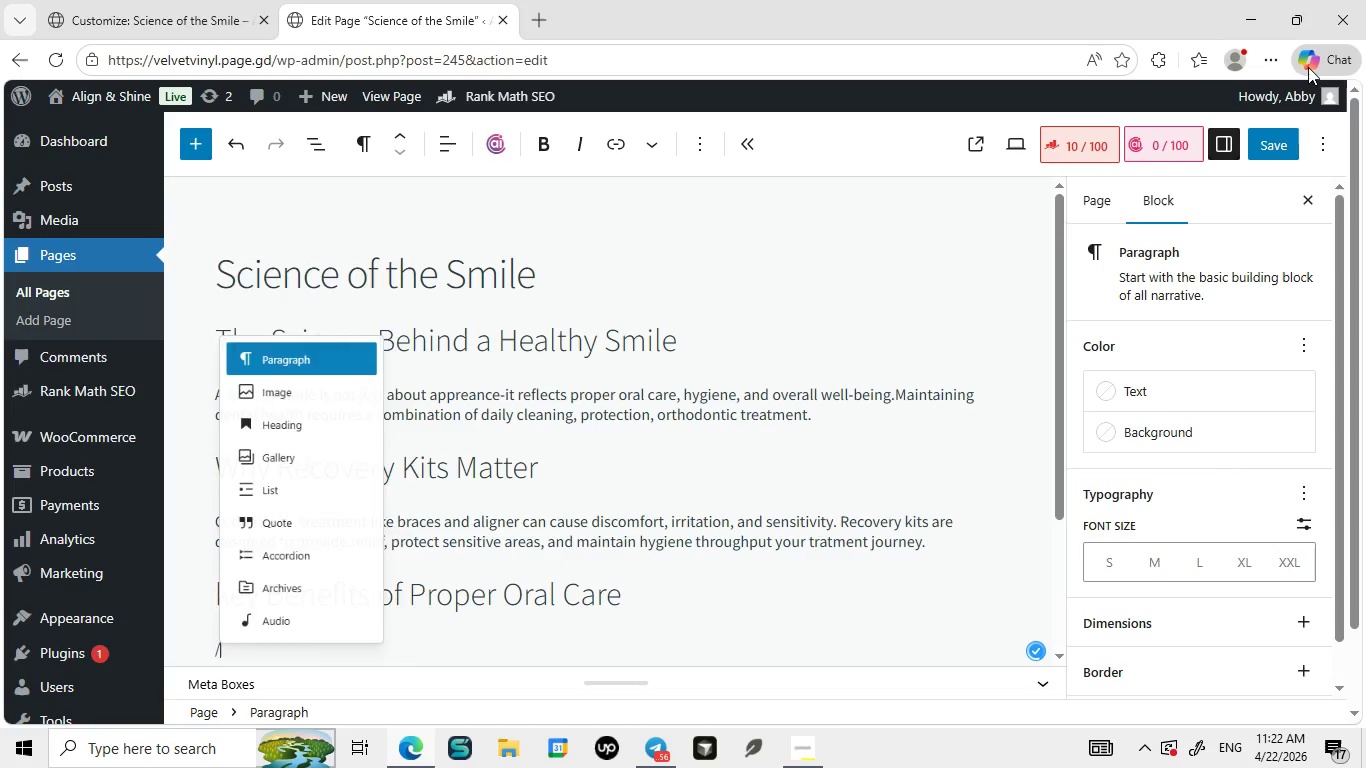 
key(Slash)
 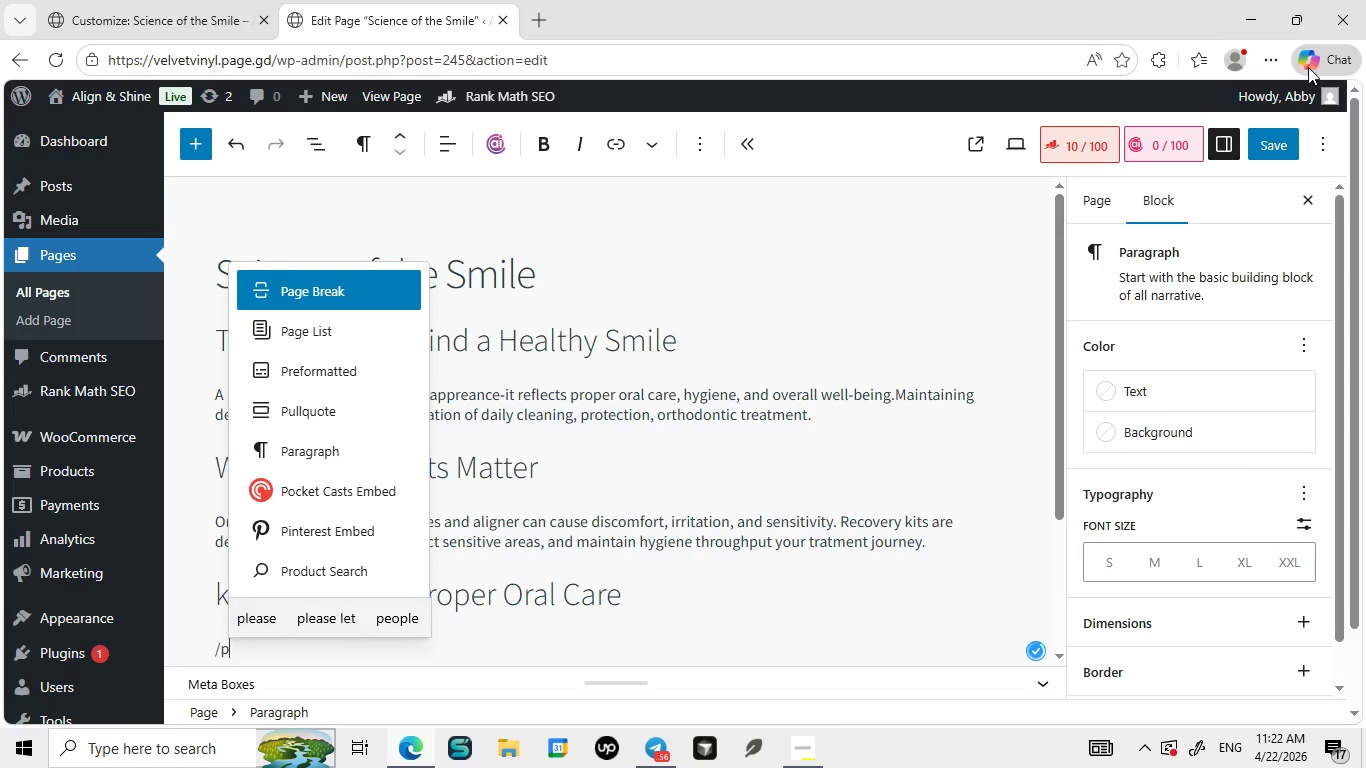 
key(P)
 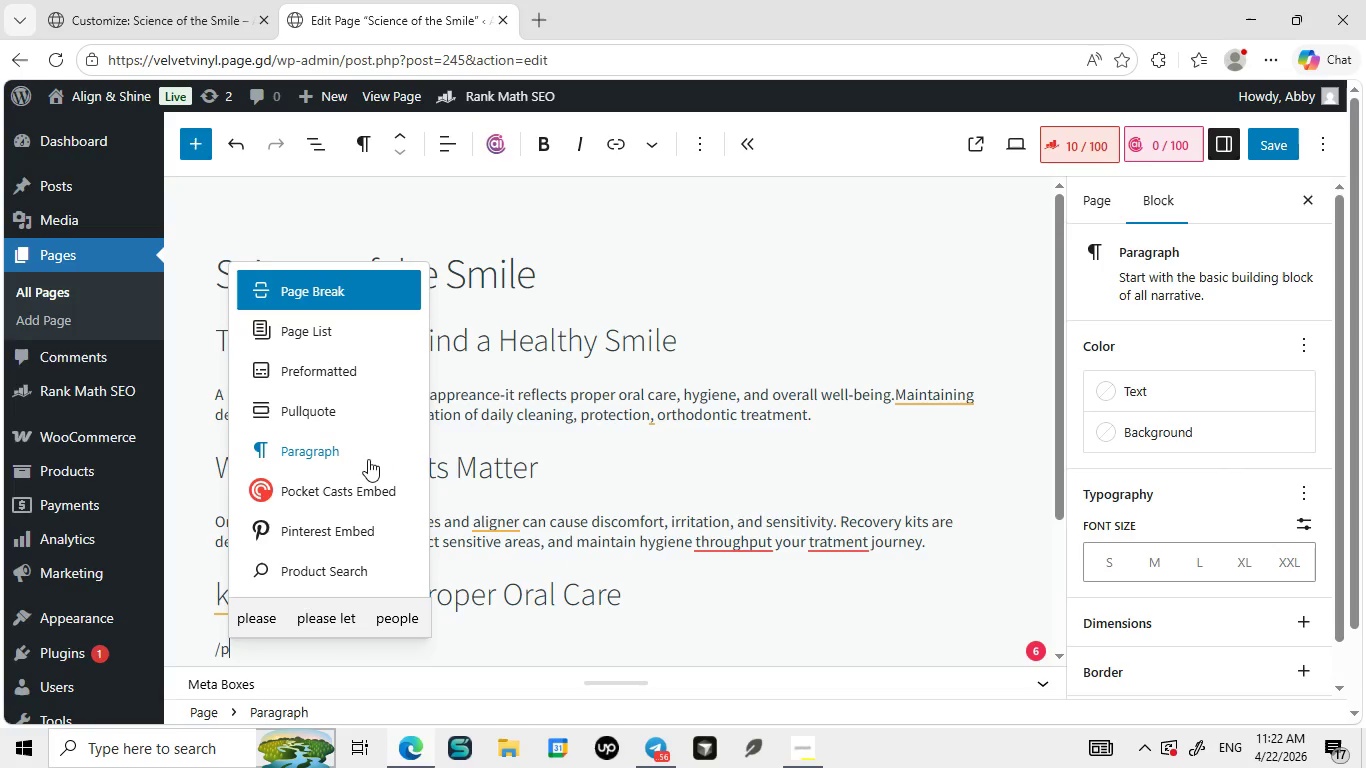 
left_click([358, 453])
 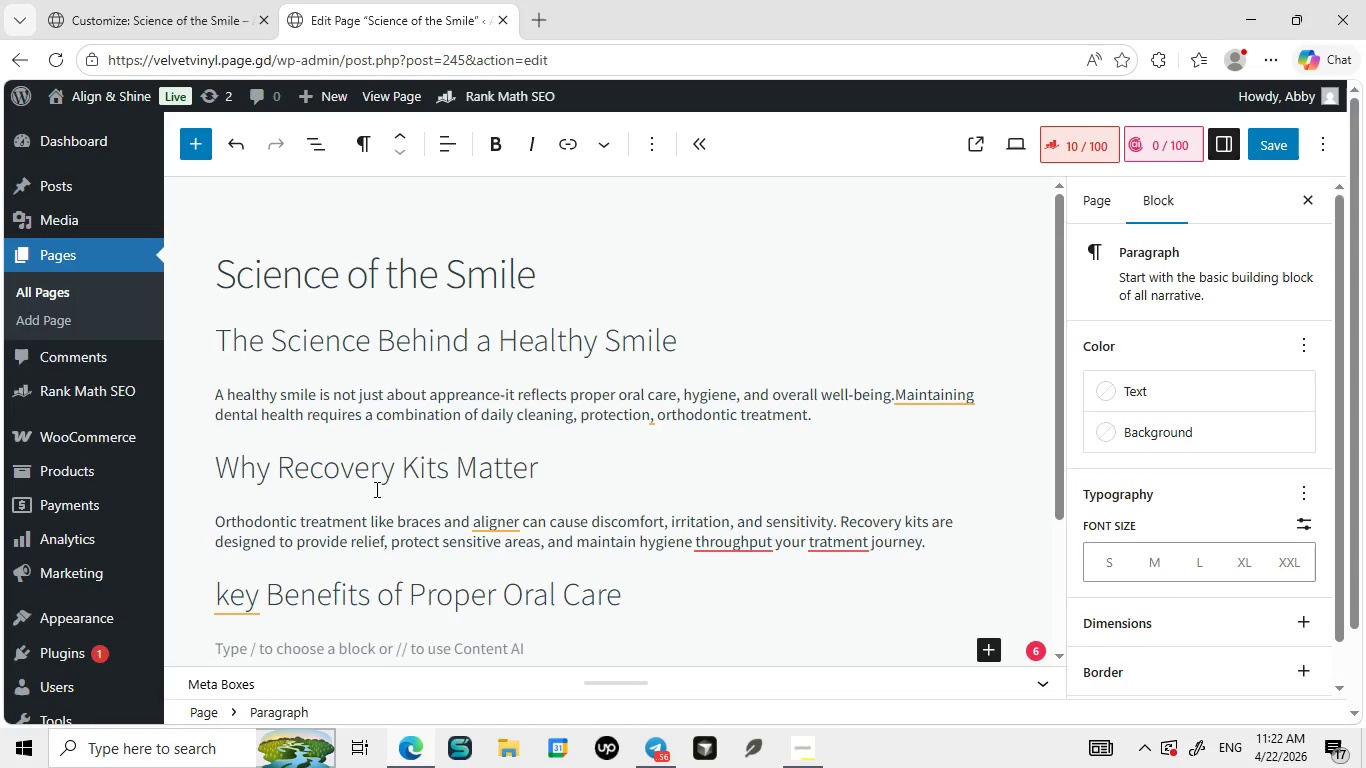 
key(Backspace)
 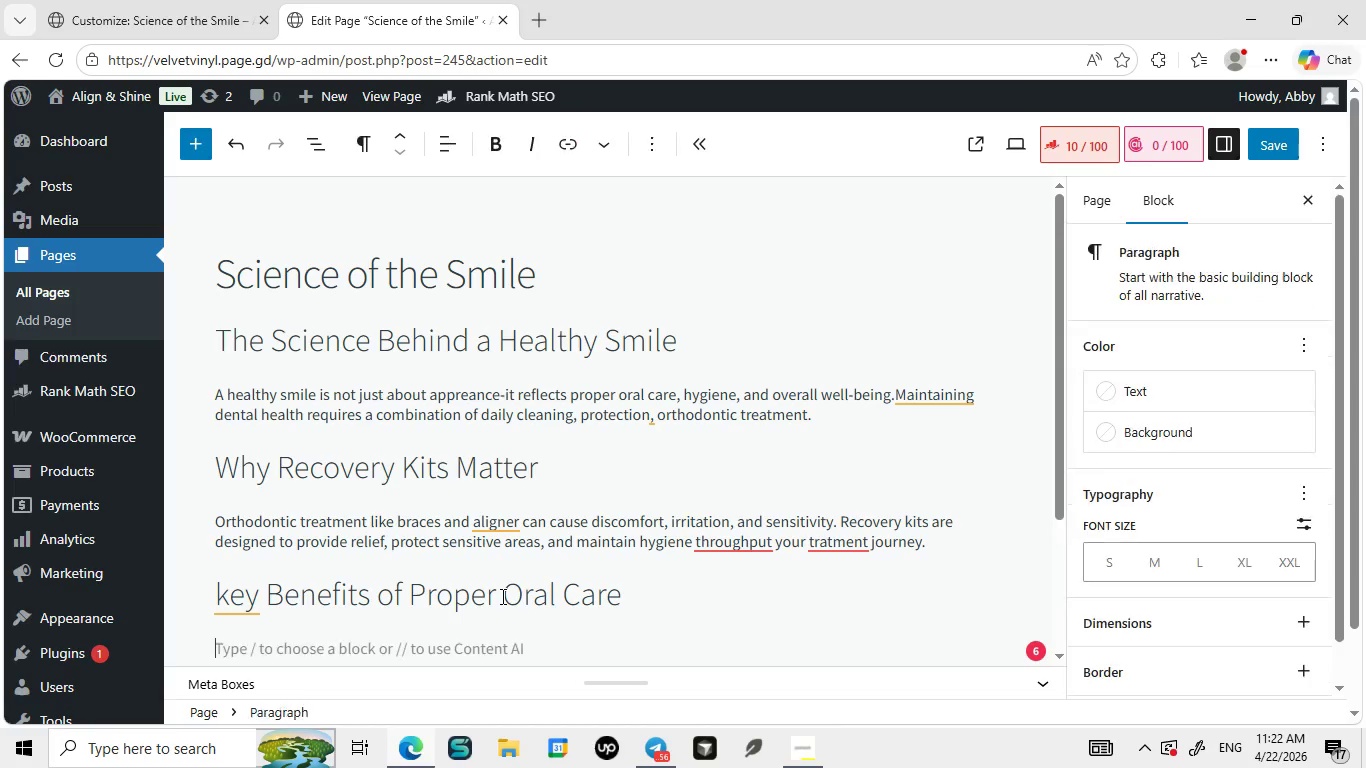 
key(Enter)
 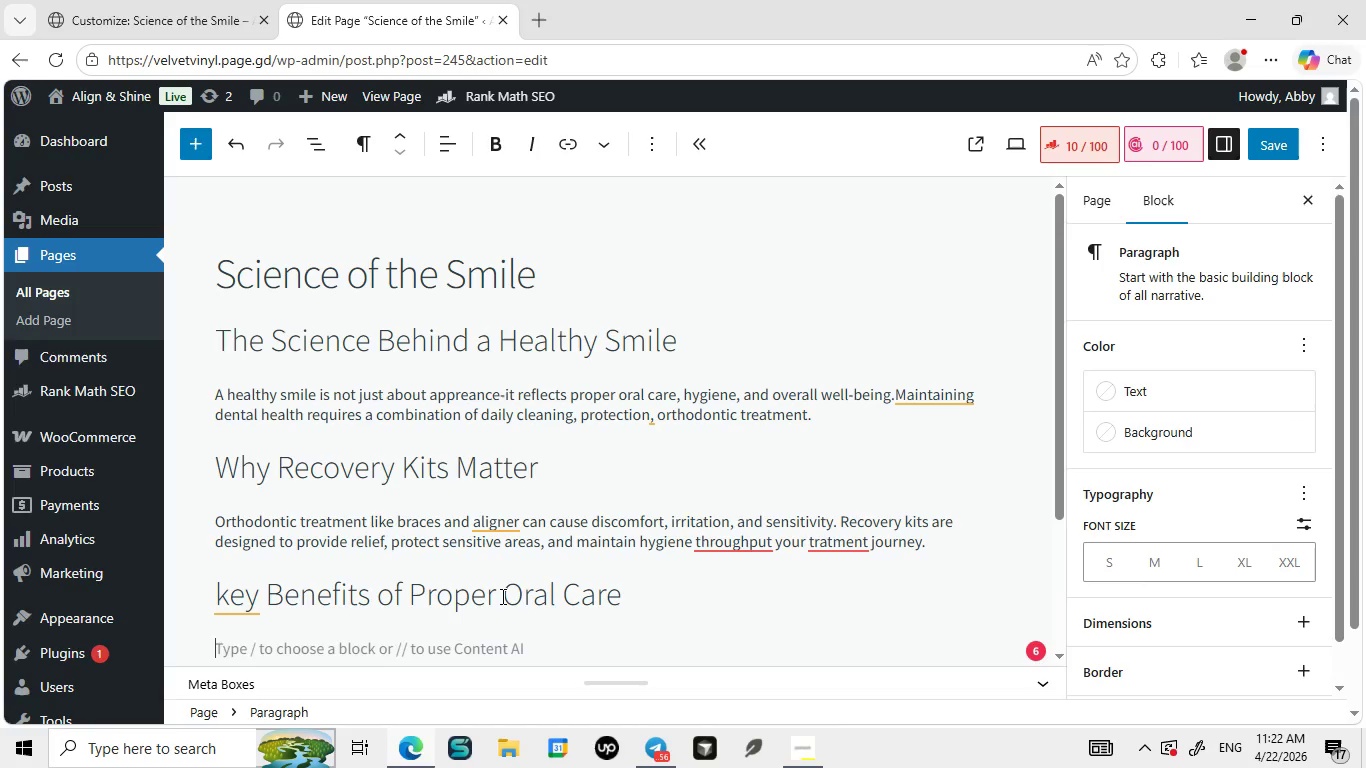 
type(/li)
 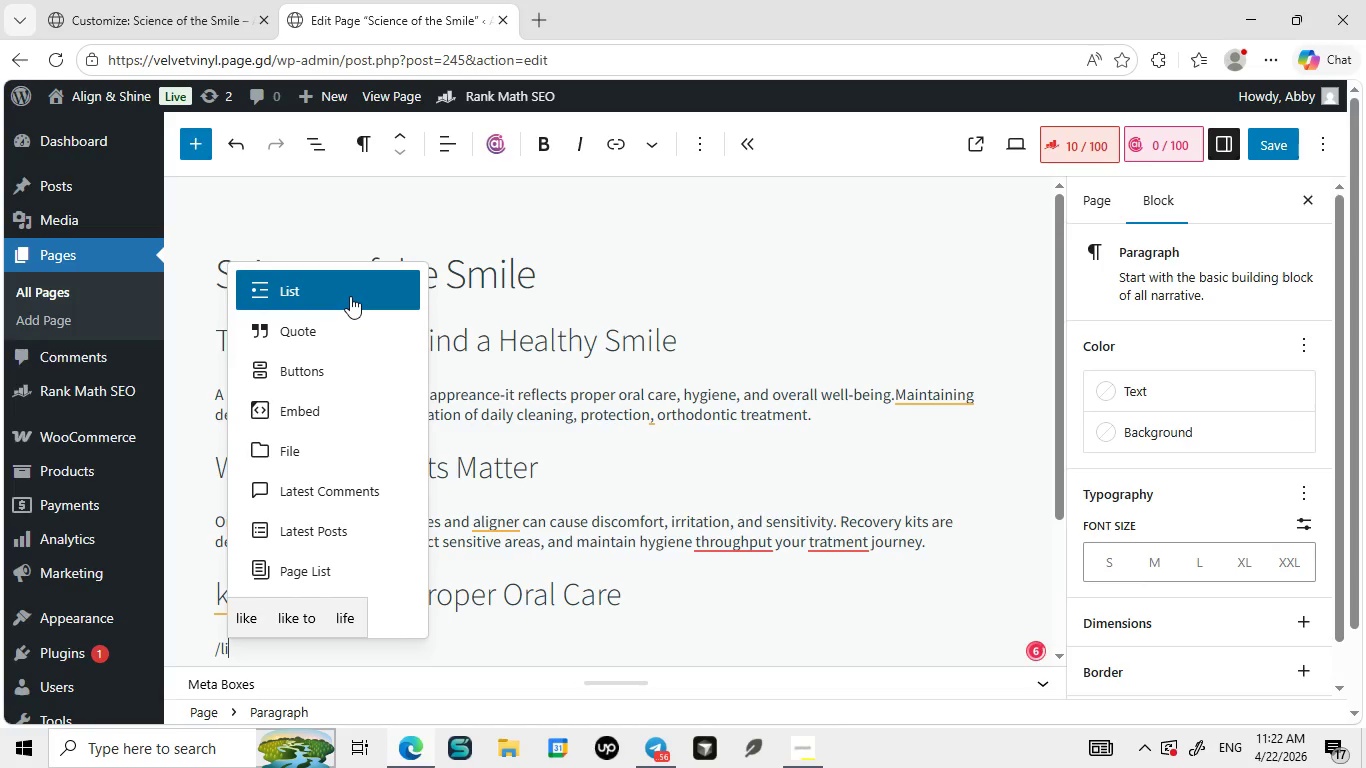 
left_click([350, 296])
 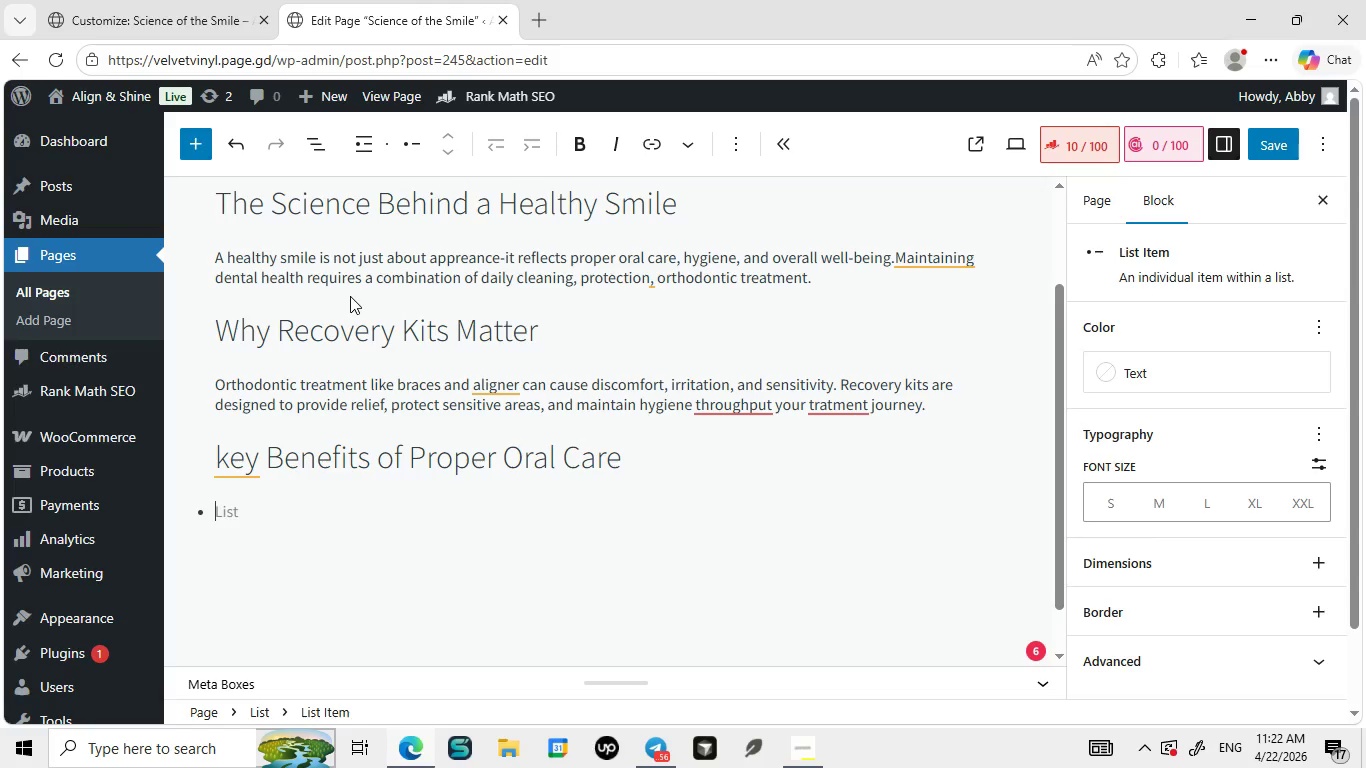 
type(reu)
key(Backspace)
type(du)
key(Backspace)
key(Backspace)
key(Backspace)
key(Backspace)
type(Reduces gu irritation and pain)
 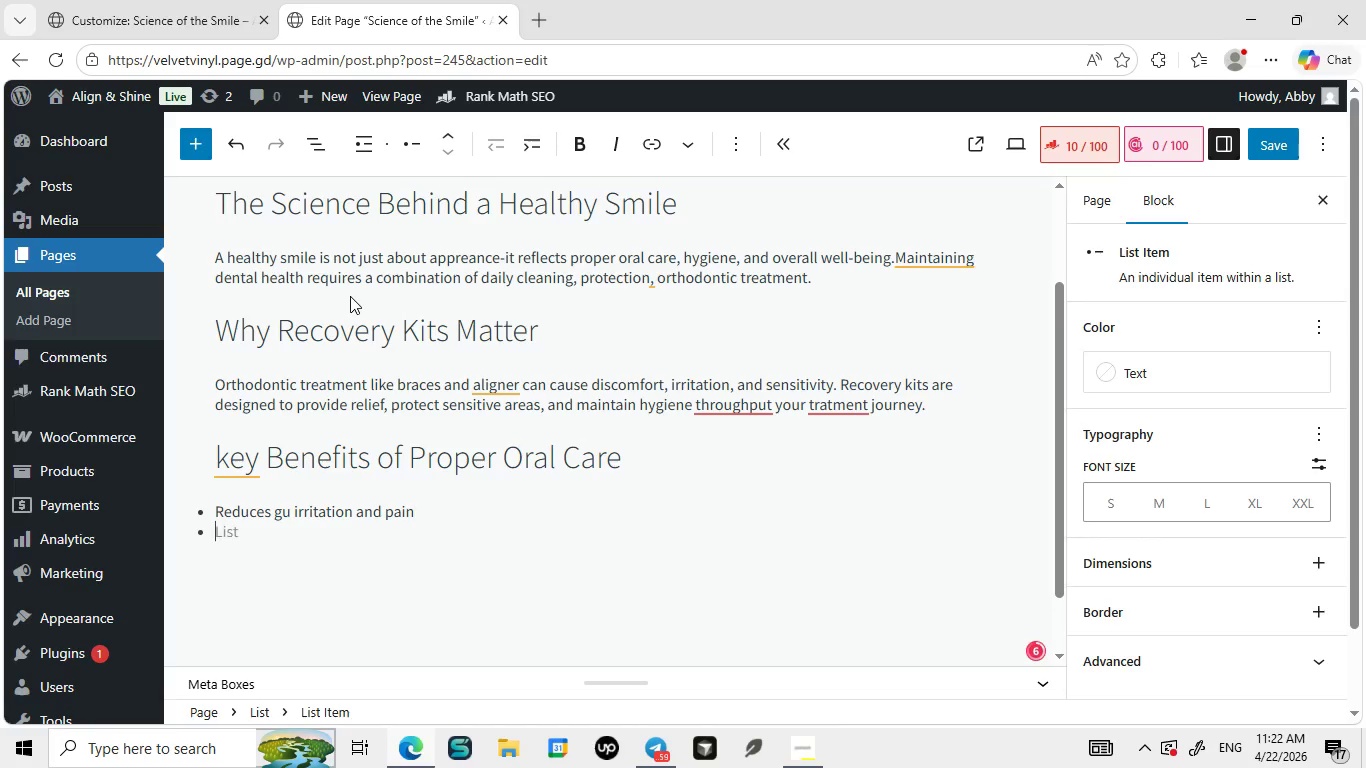 
key(Enter)
 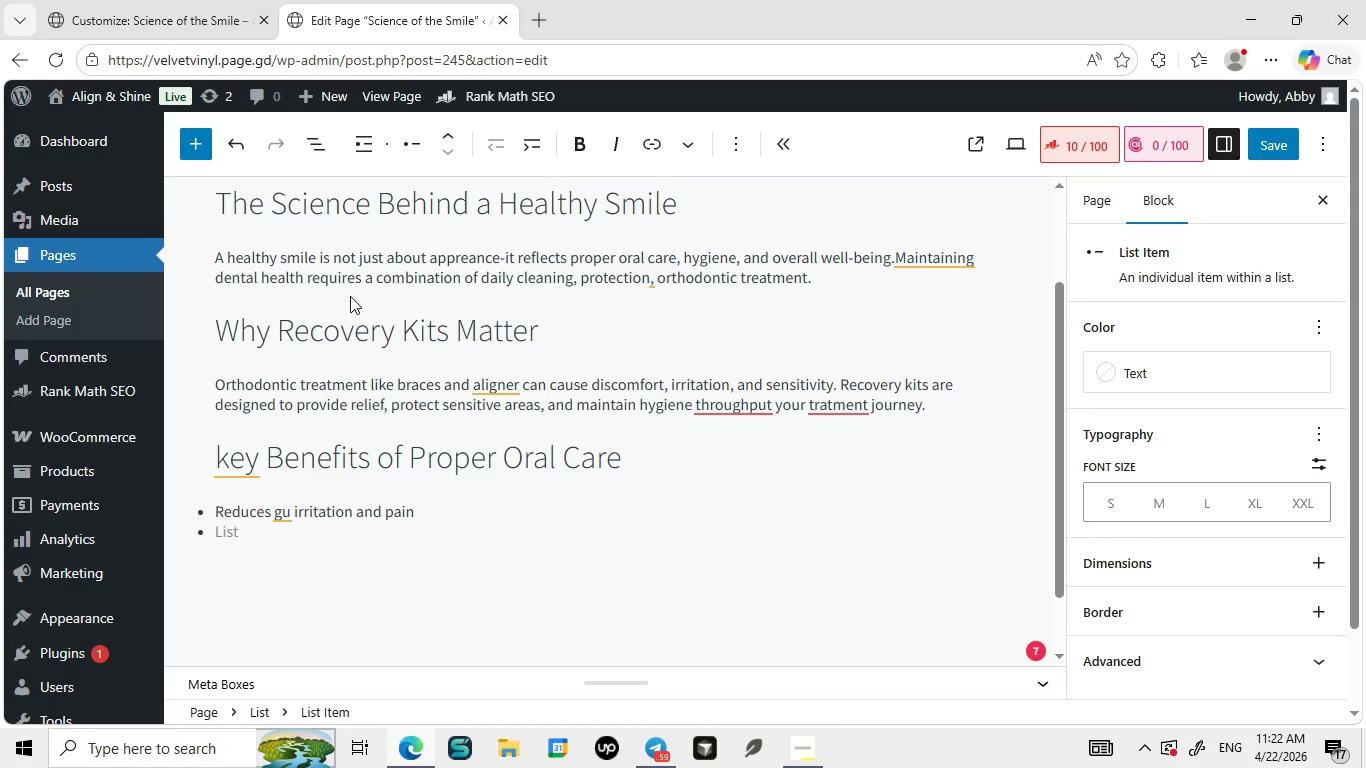 
type(Prevents plaque buildup)
 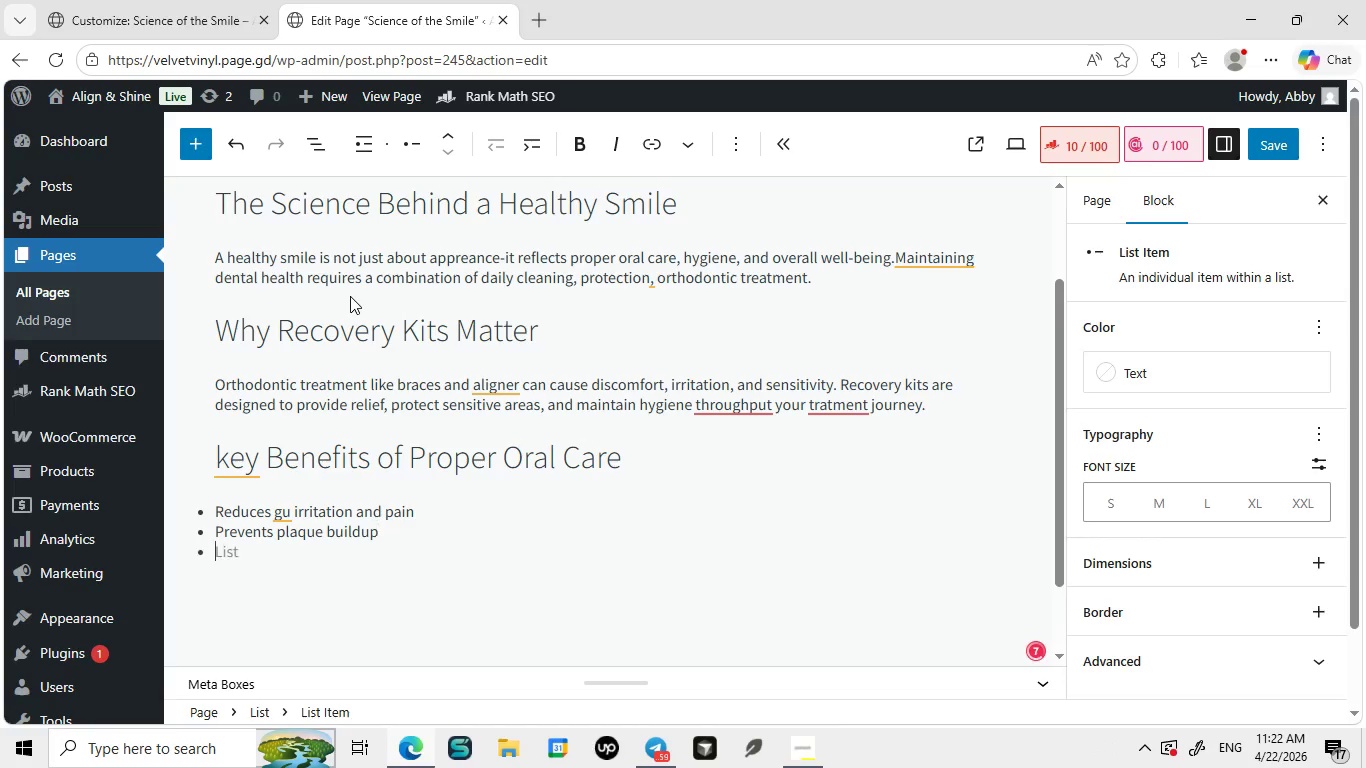 
key(Enter)
 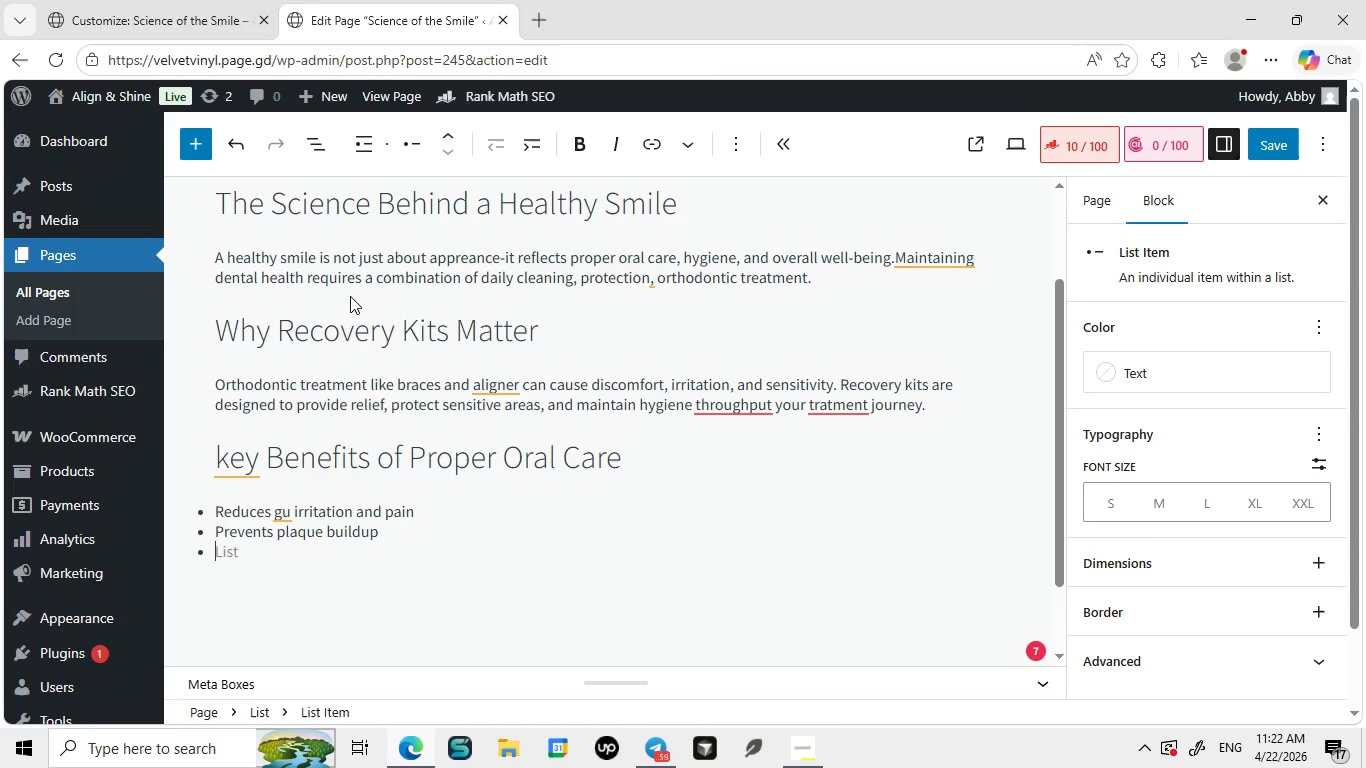 
type(Supports long-term dental hea;th)
 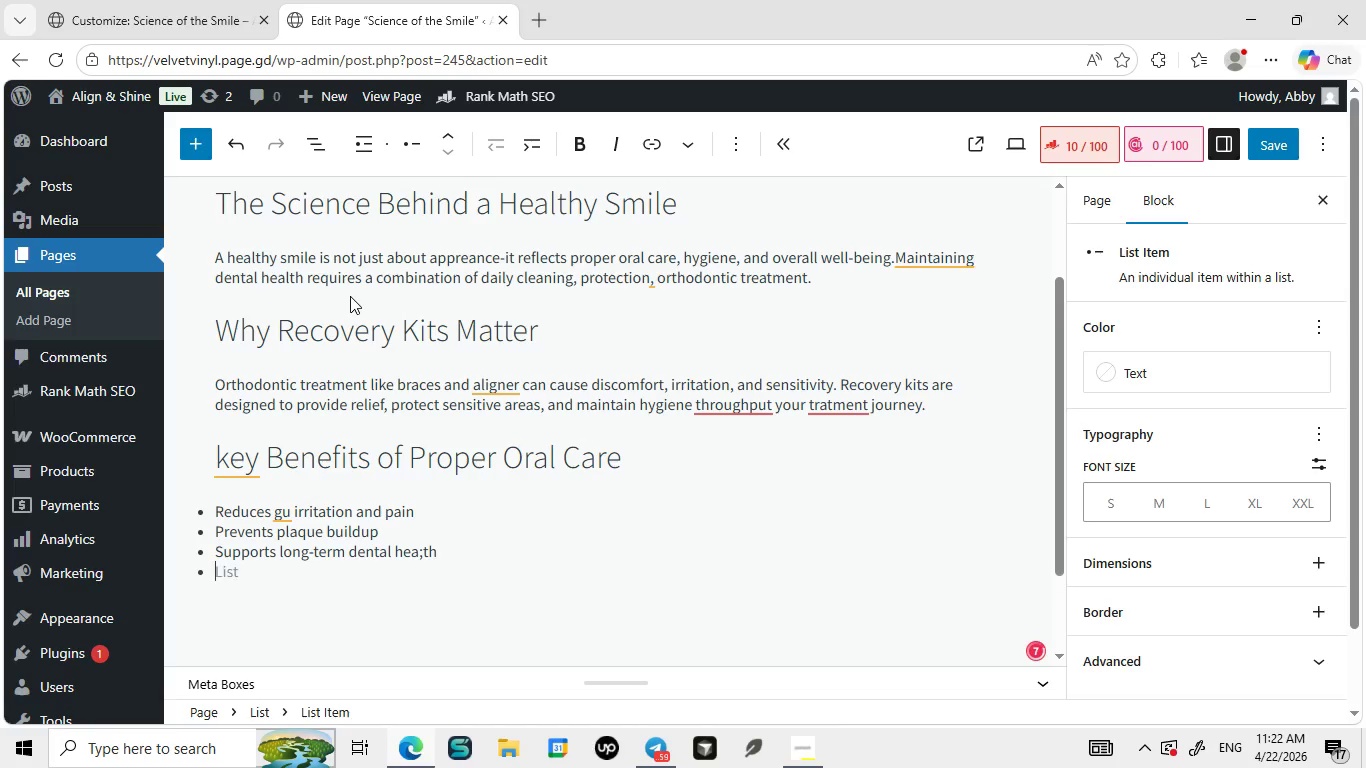 
key(Enter)
 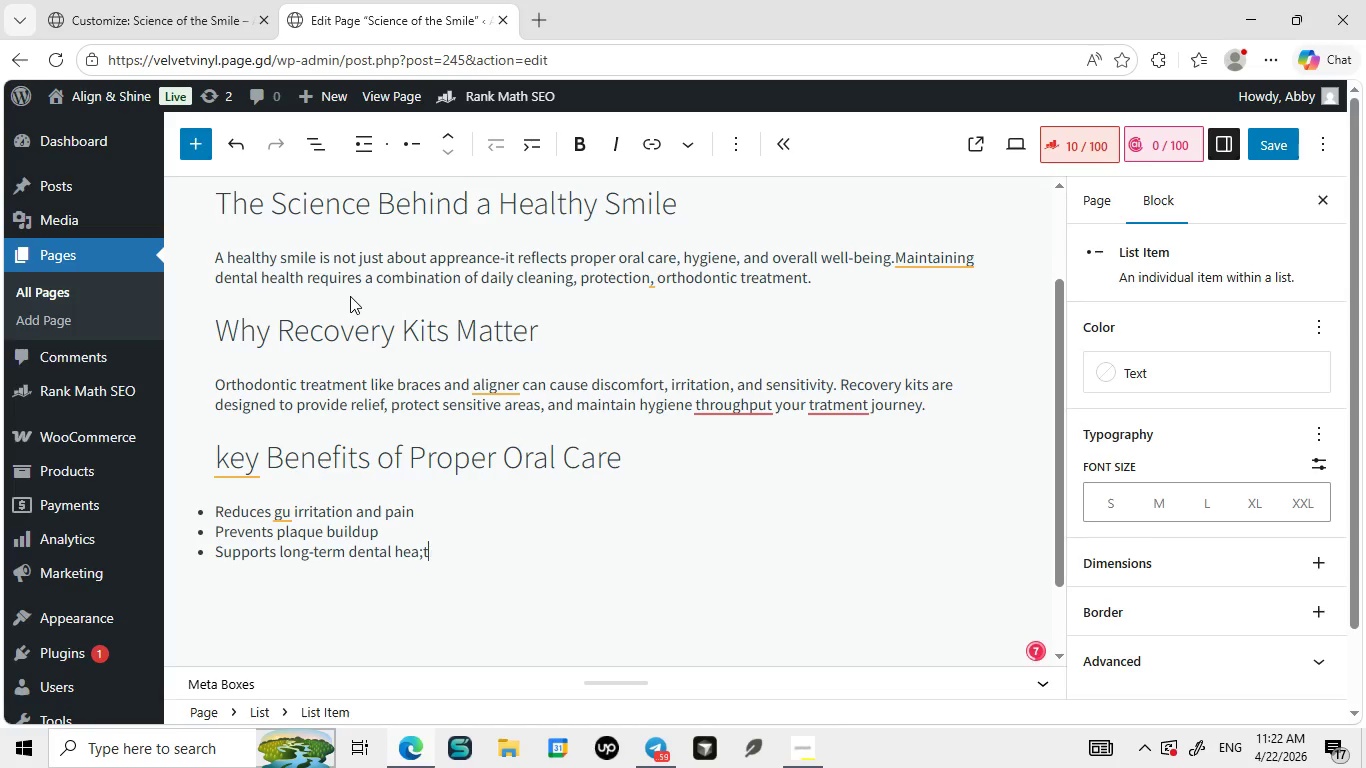 
key(Backspace)
key(Backspace)
key(Backspace)
key(Backspace)
type(lth)
 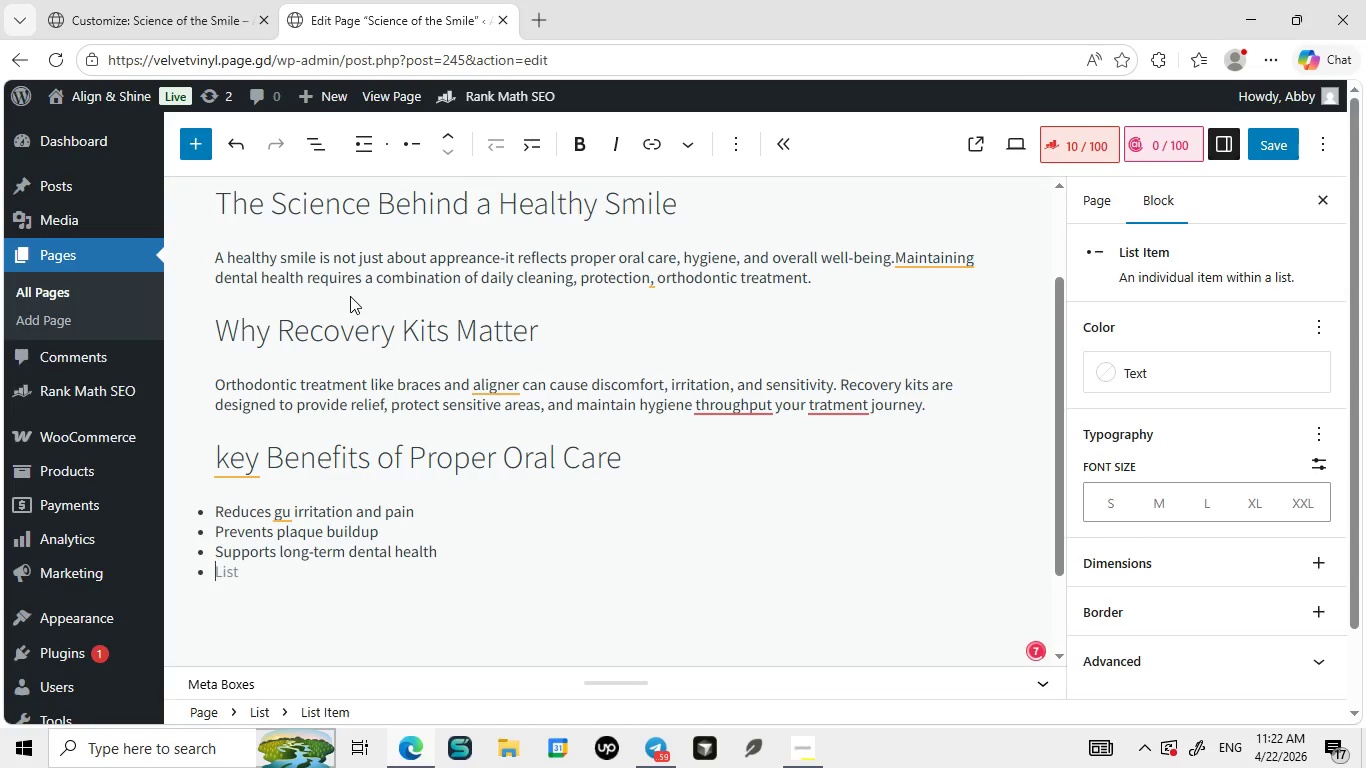 
key(Enter)
 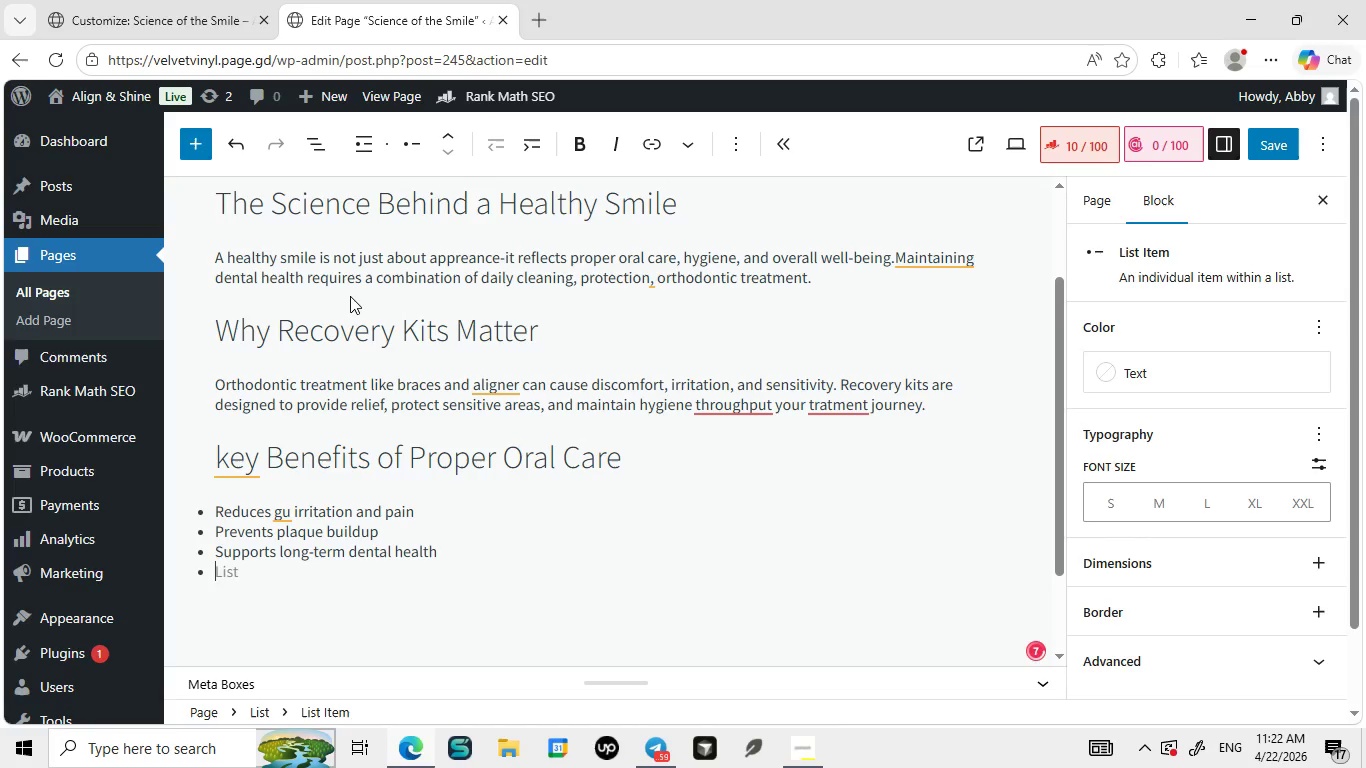 
type(Improves comfort during treatment)
 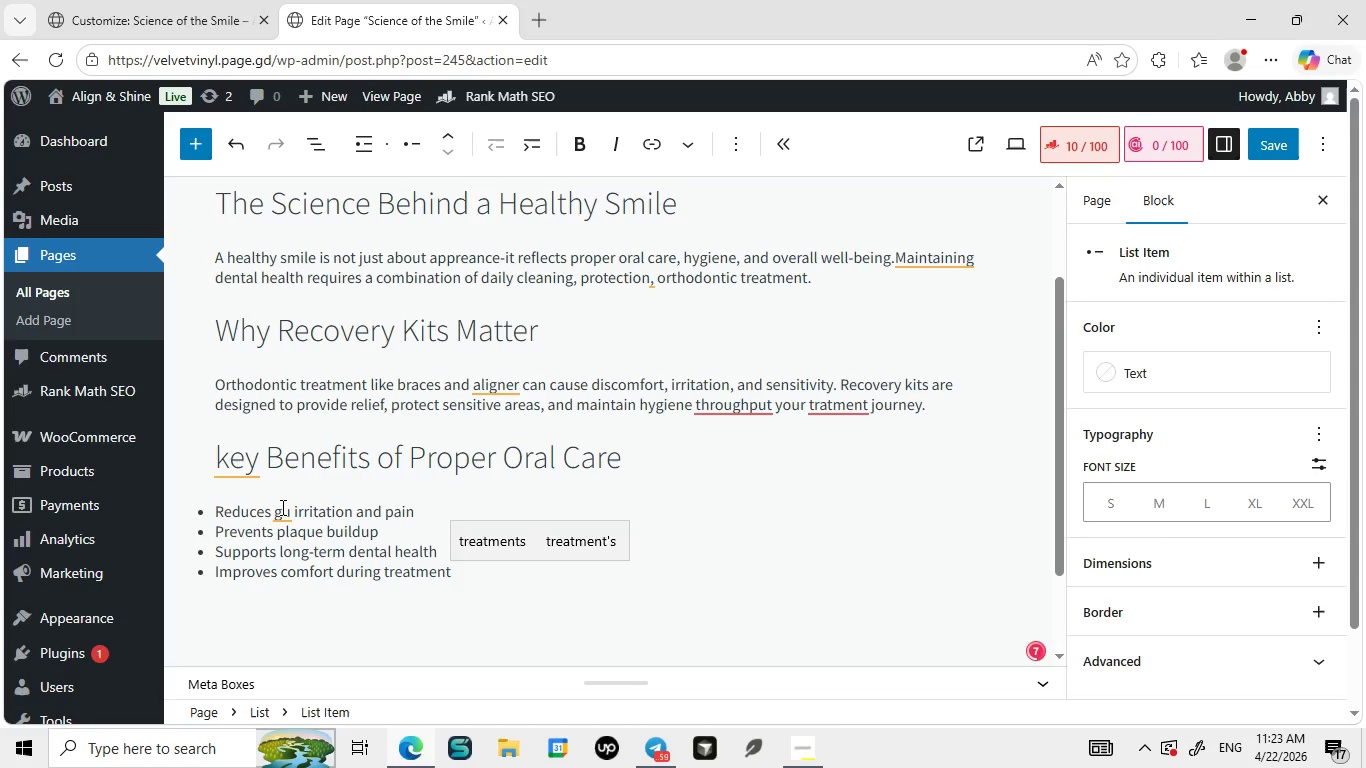 
left_click([281, 507])
 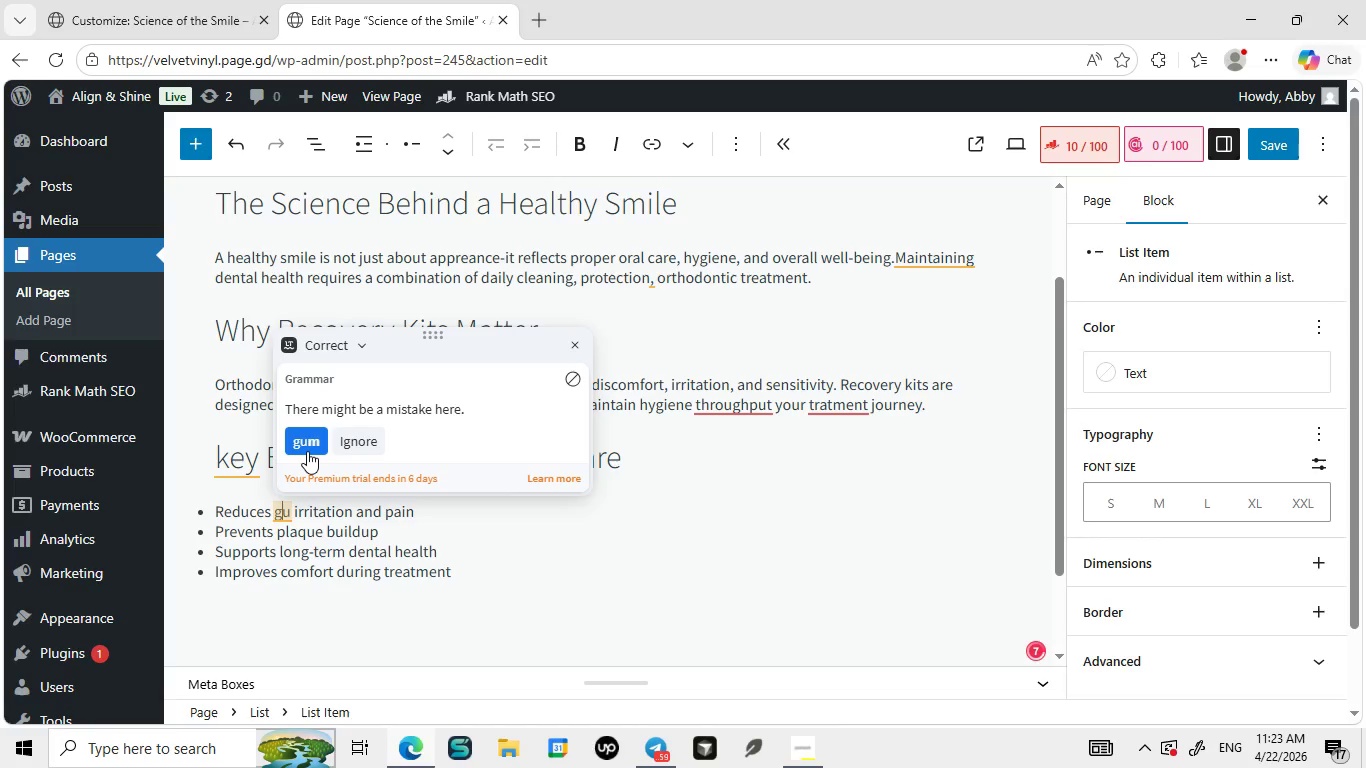 
left_click([307, 451])
 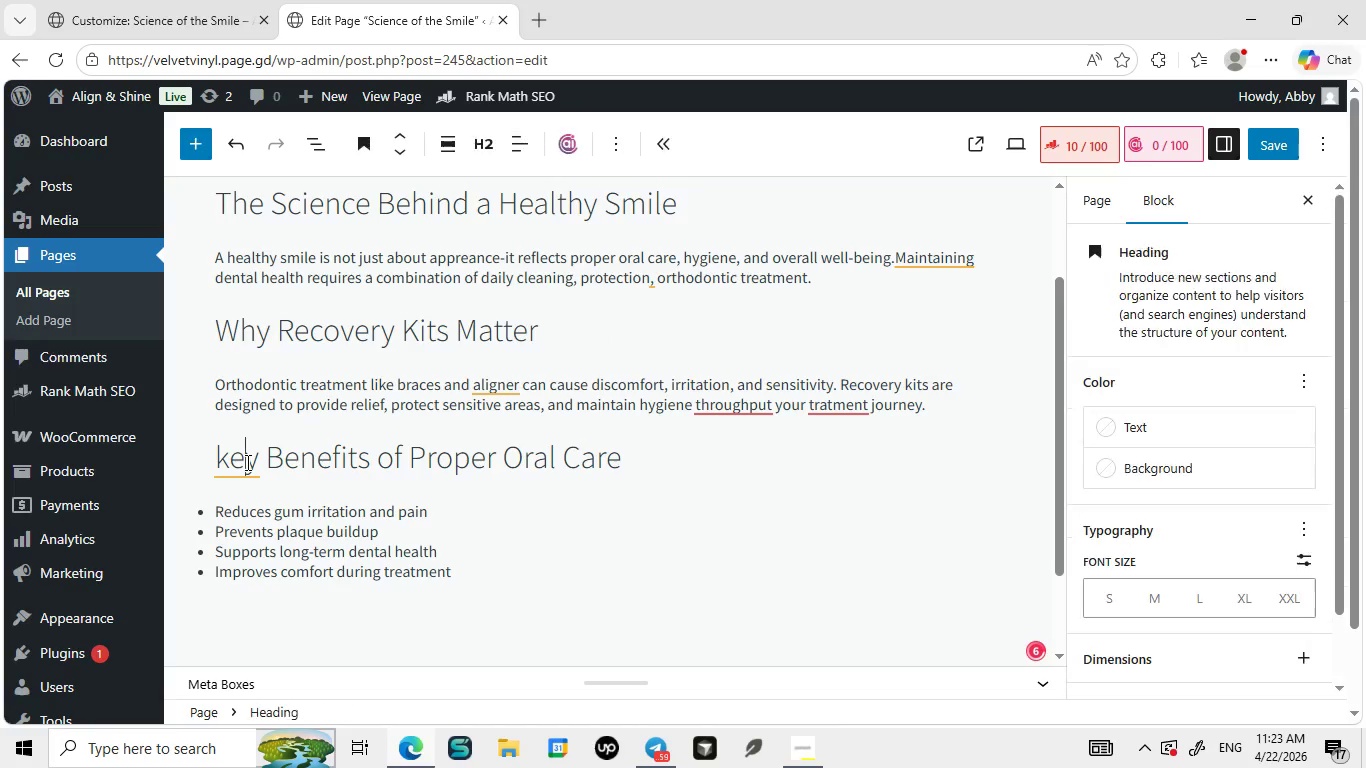 
left_click([246, 462])
 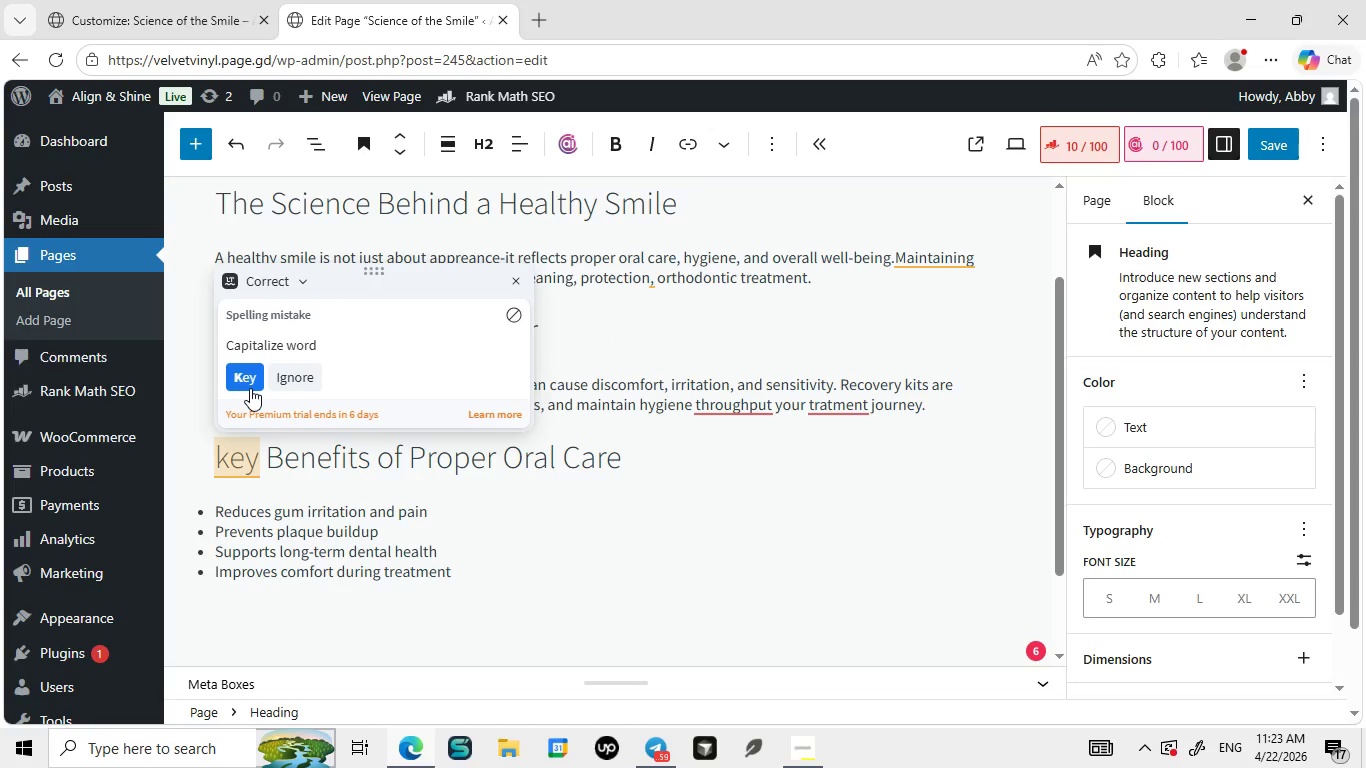 
left_click([250, 388])
 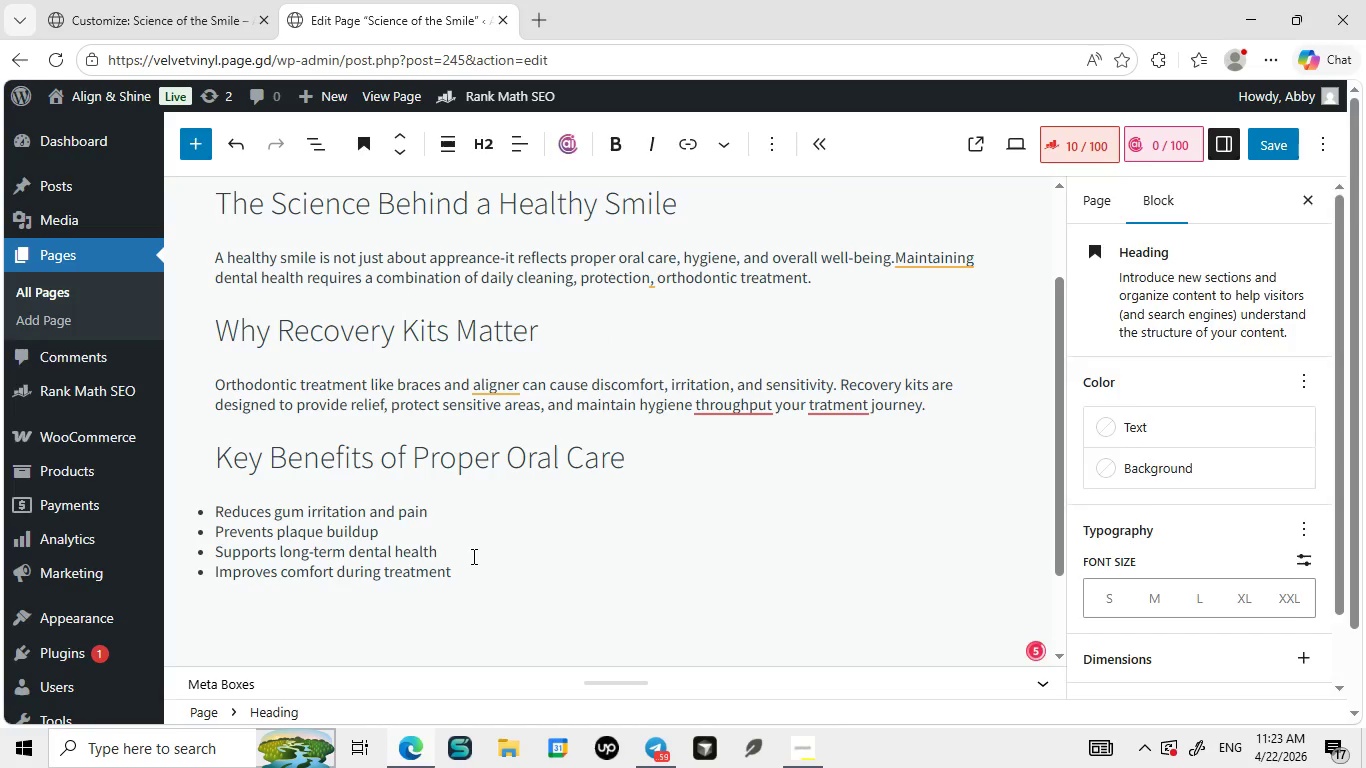 
left_click([472, 556])
 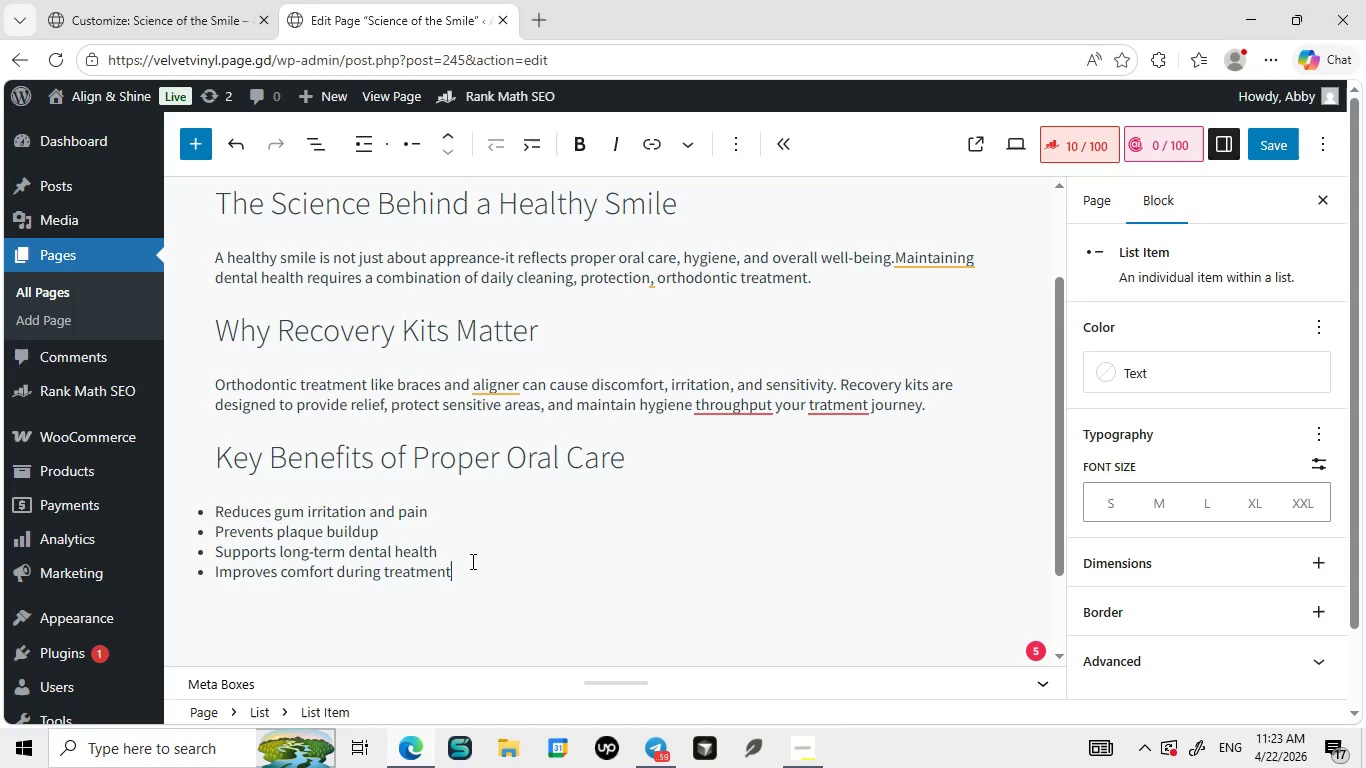 
left_click([471, 561])
 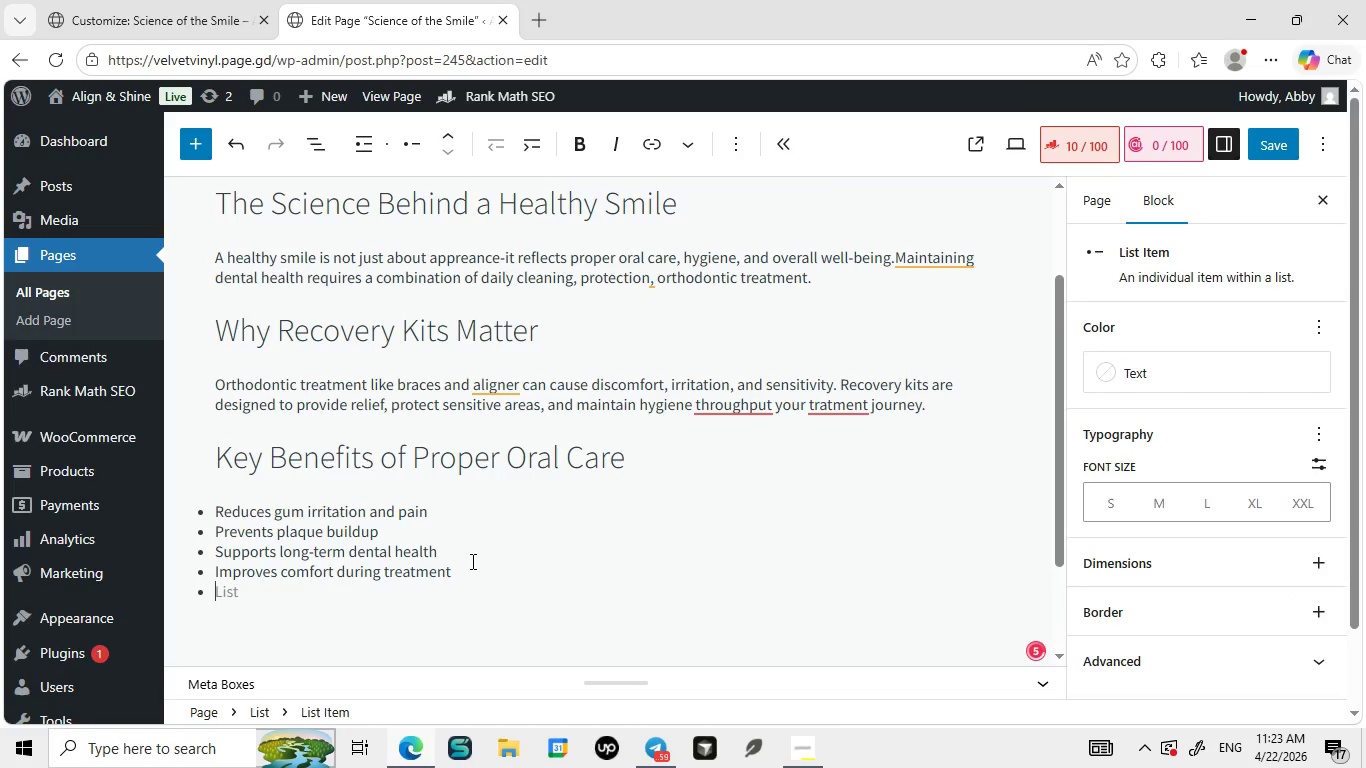 
key(Enter)
 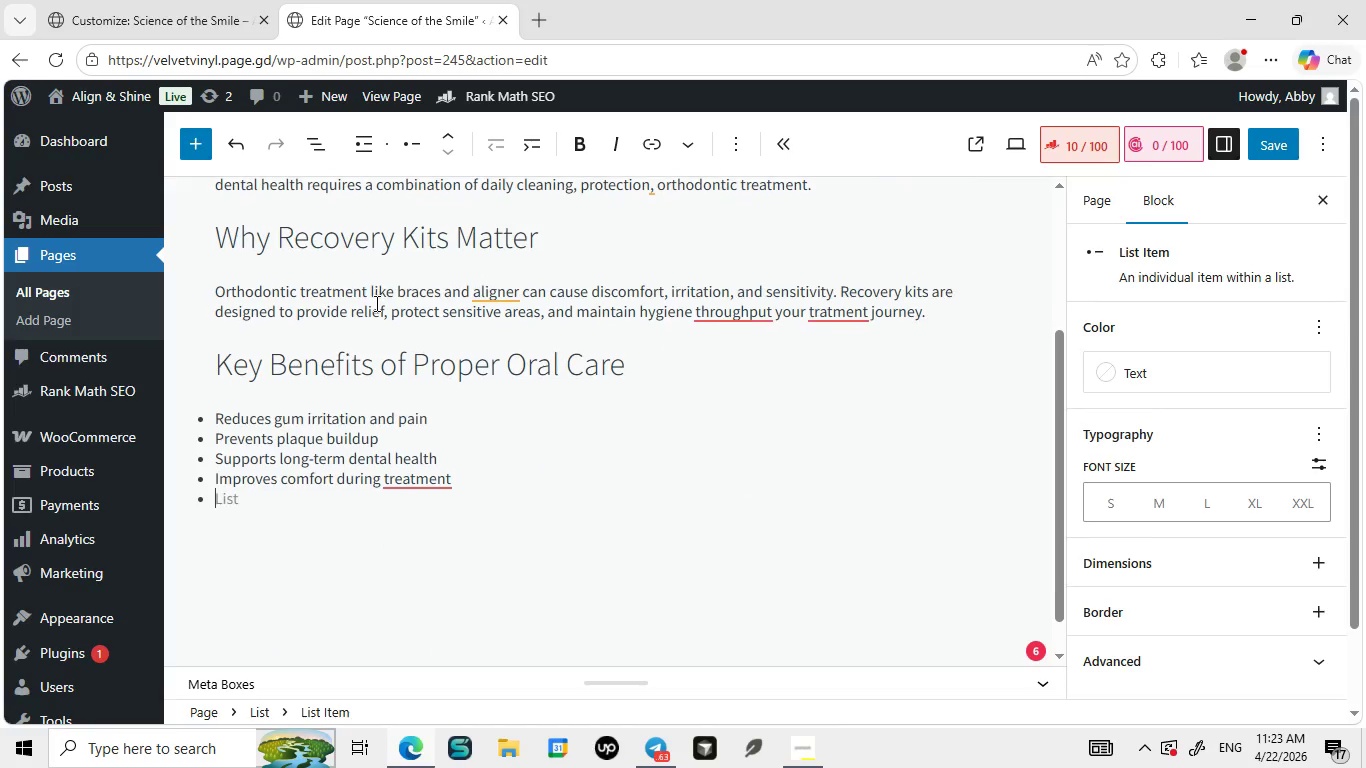 
wait(7.3)
 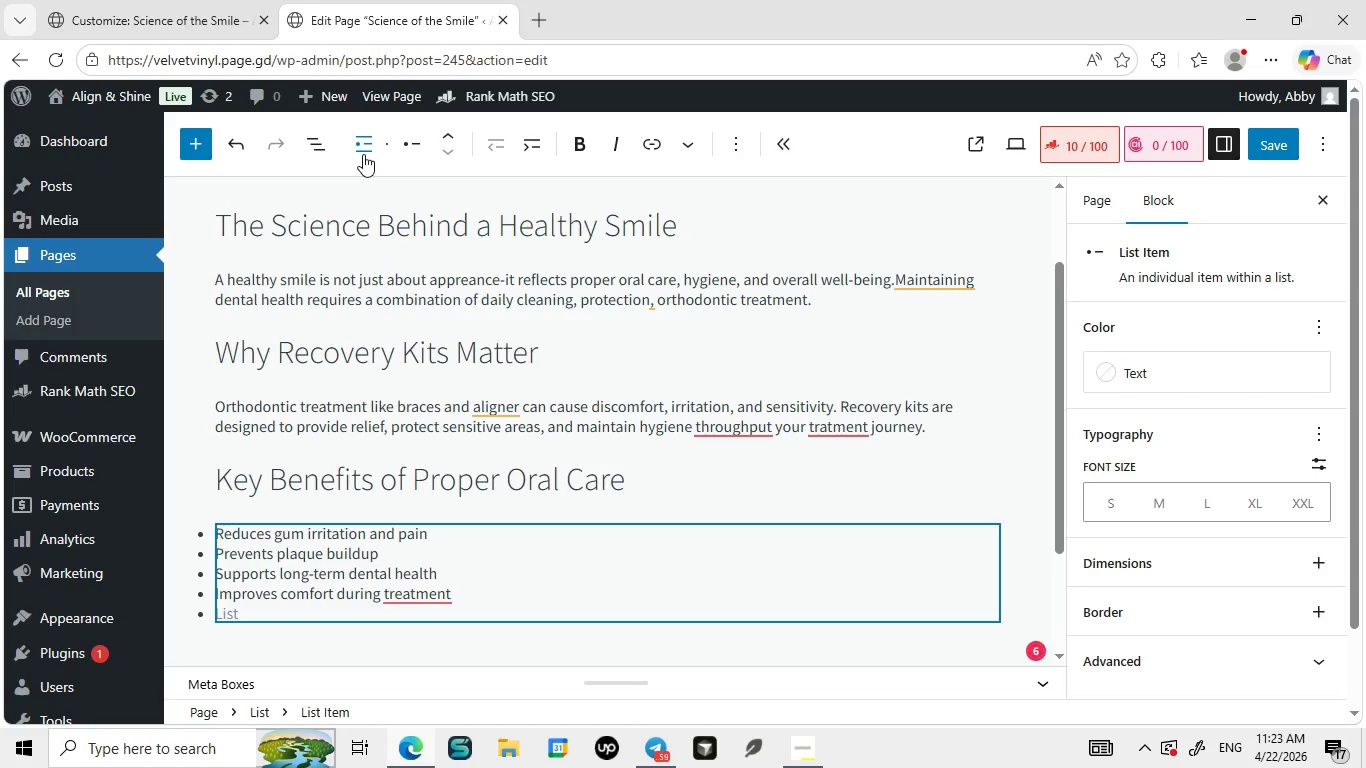 
key(Backspace)
 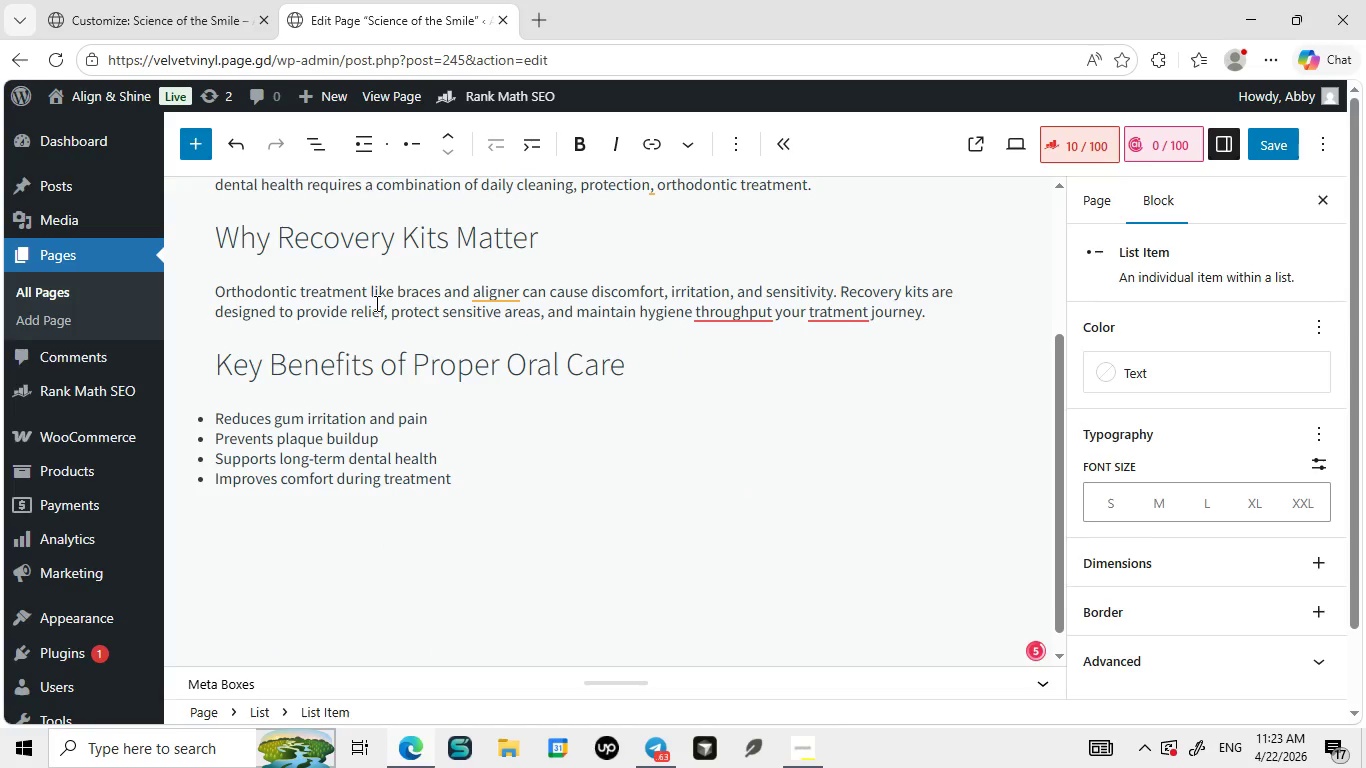 
key(Enter)
 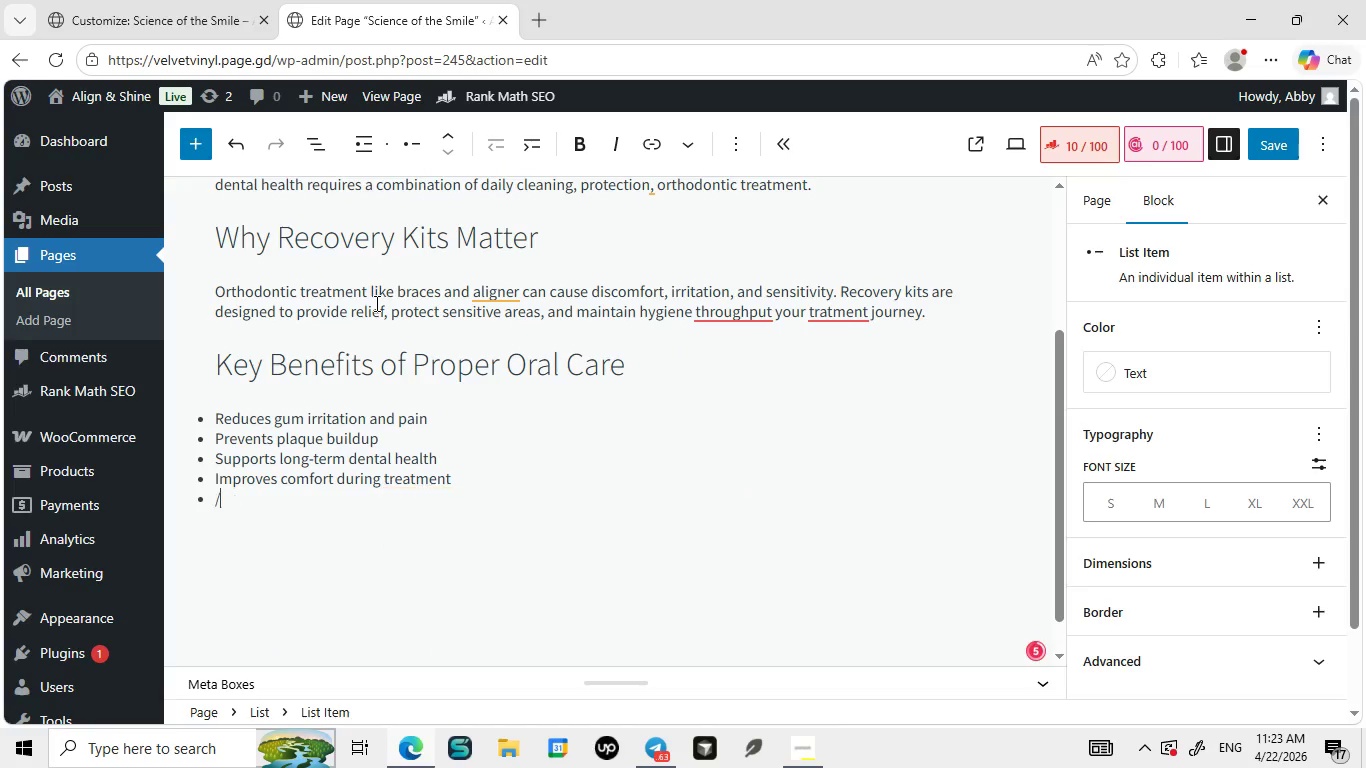 
key(Slash)
 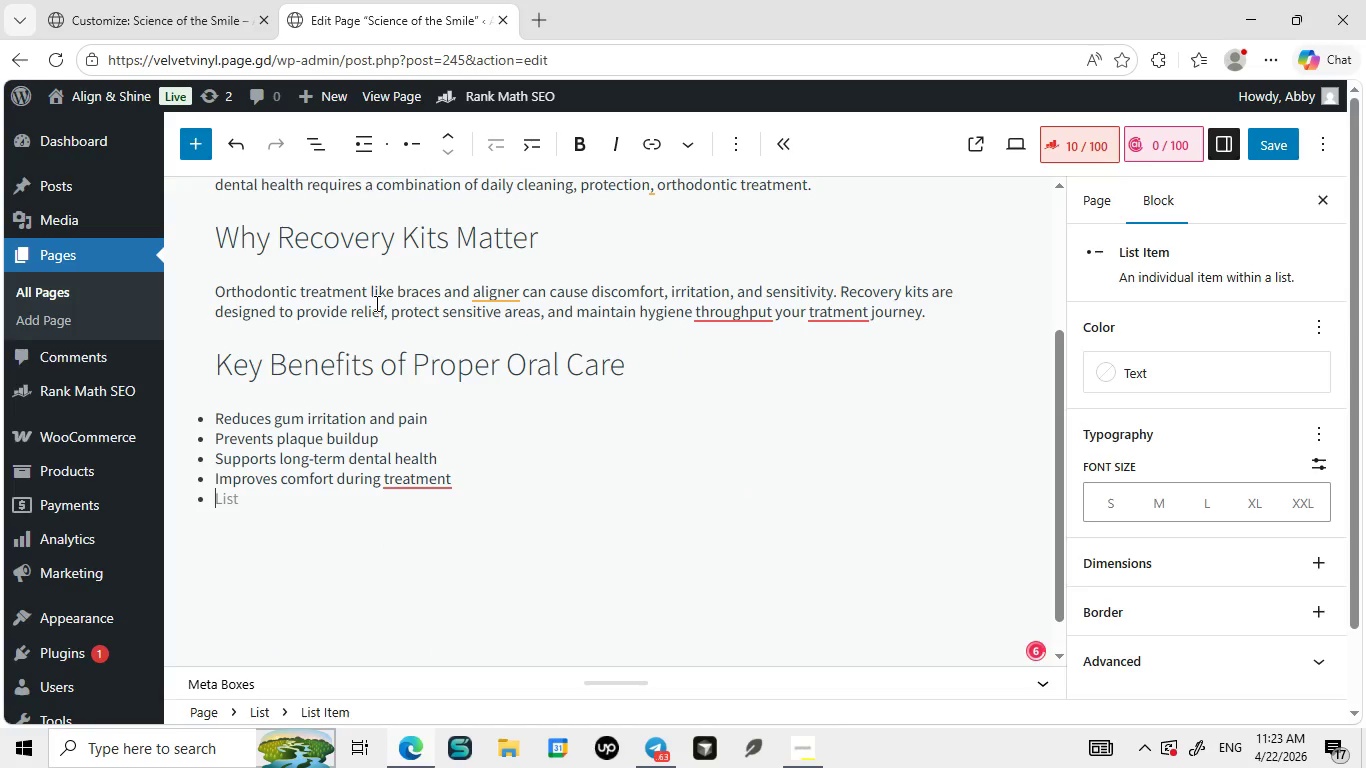 
key(Backspace)
 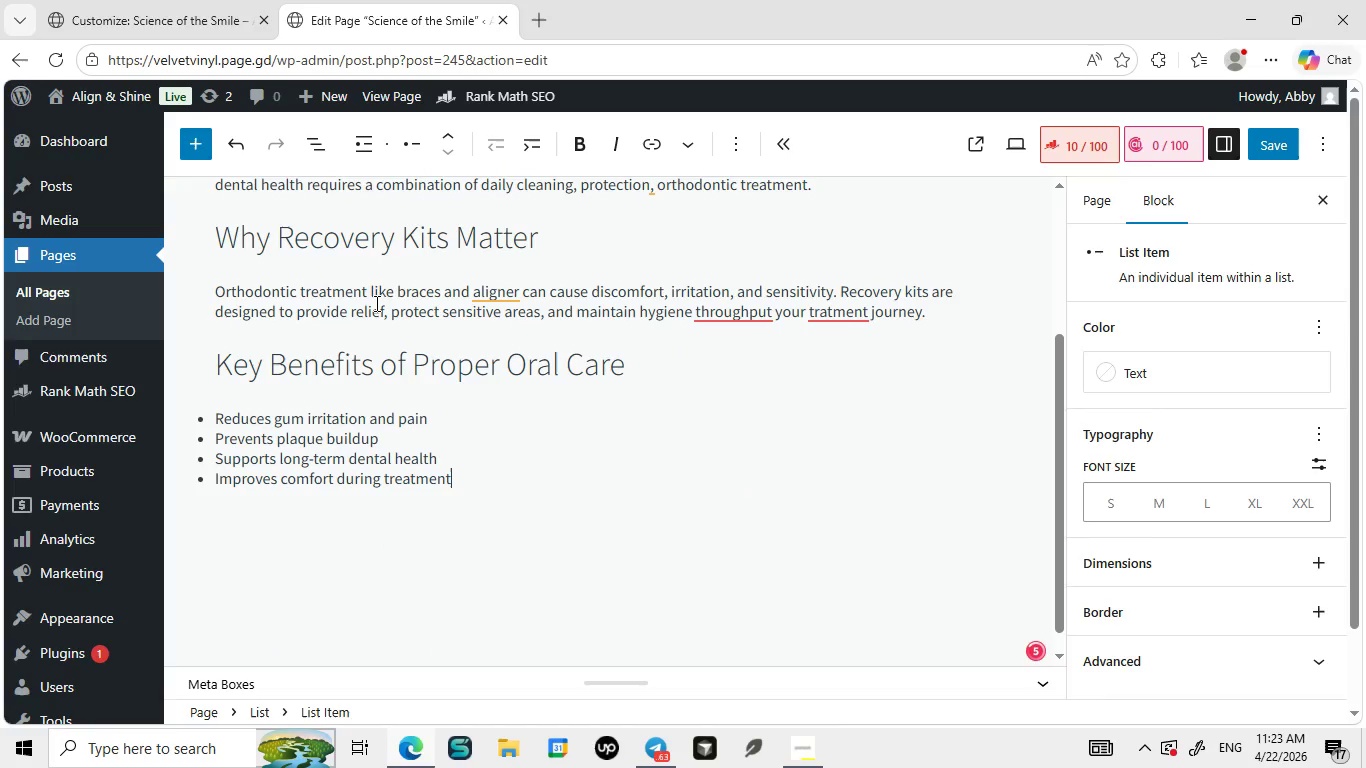 
key(Backspace)
 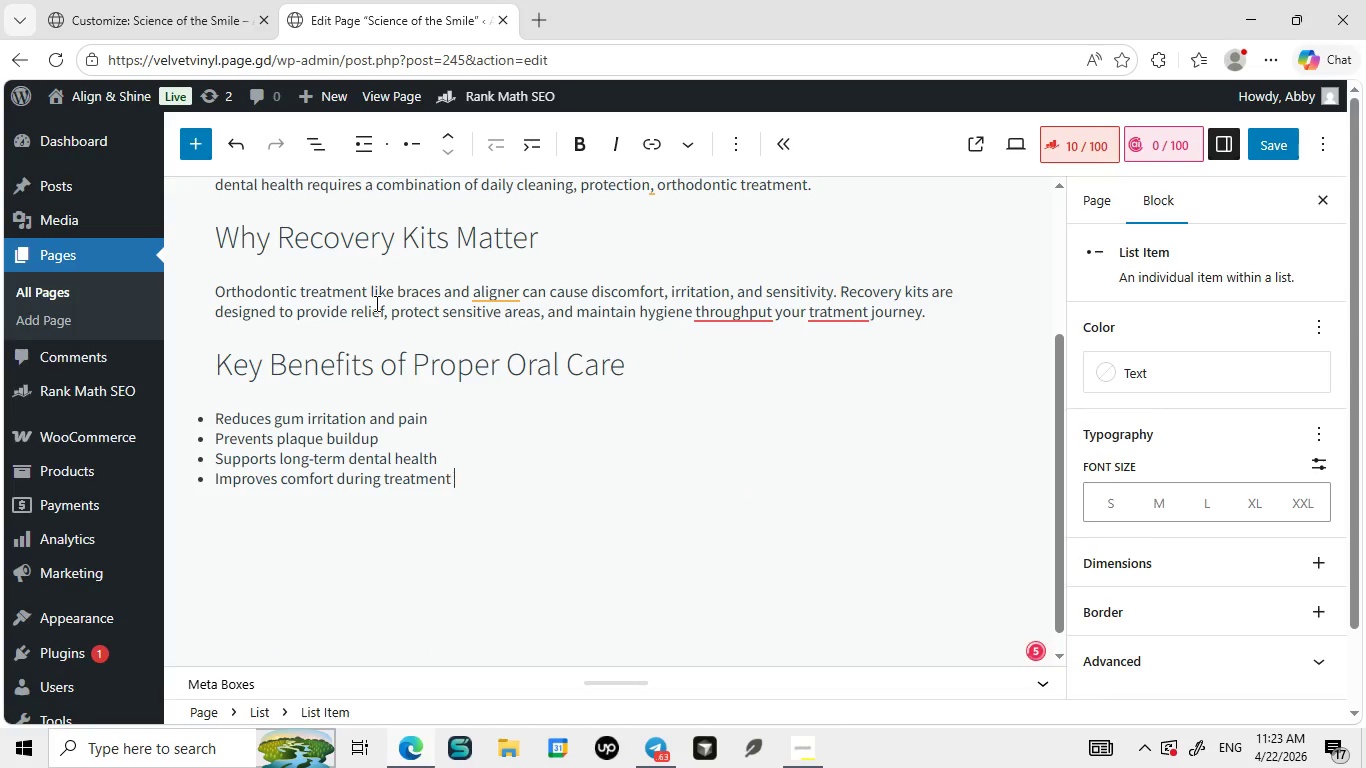 
key(Space)
 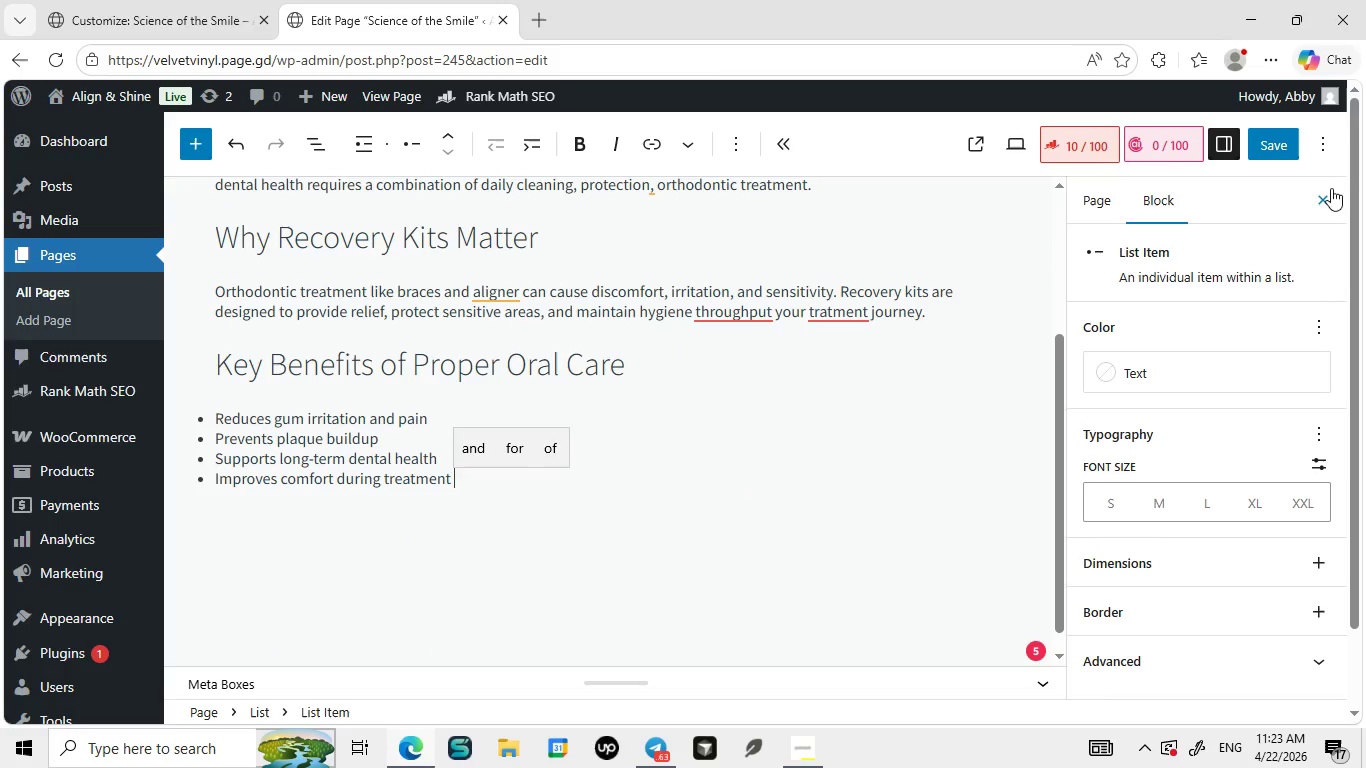 
left_click([1326, 200])
 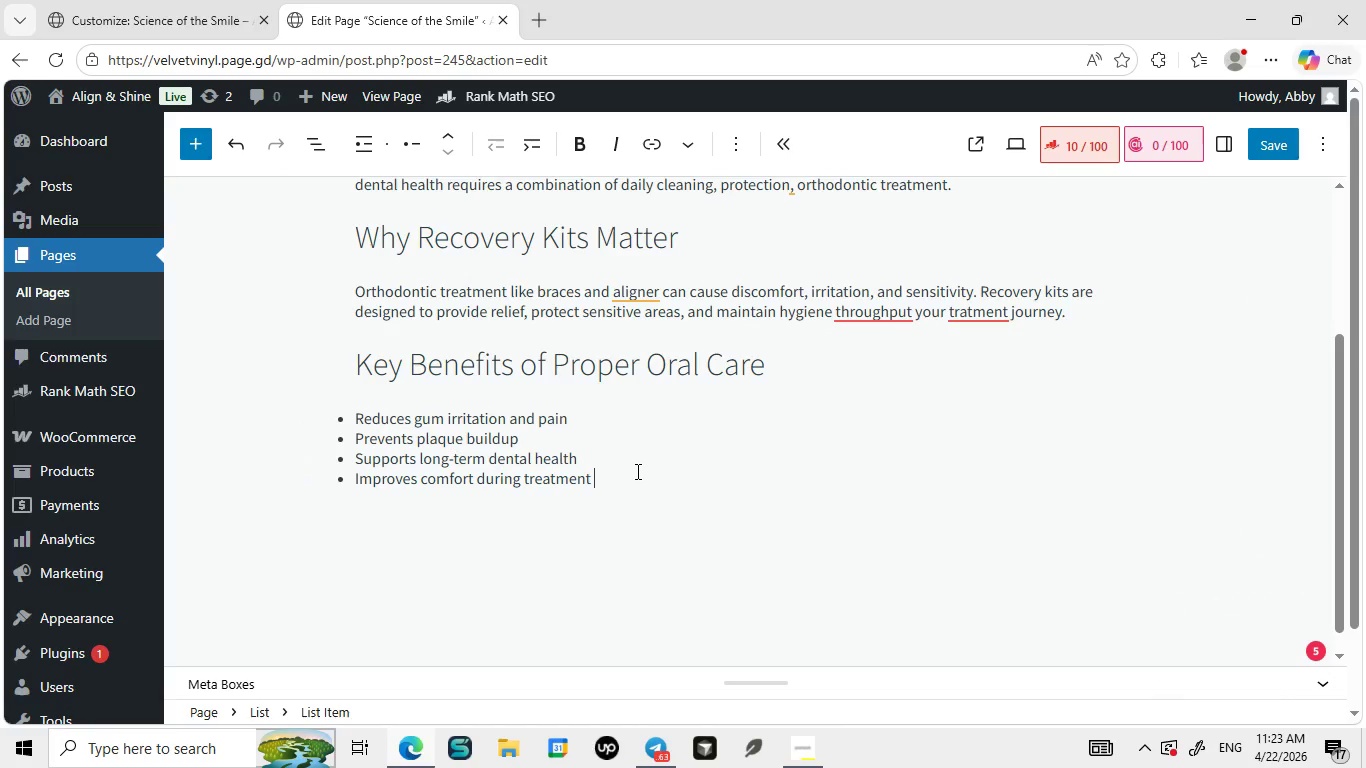 
left_click([636, 471])
 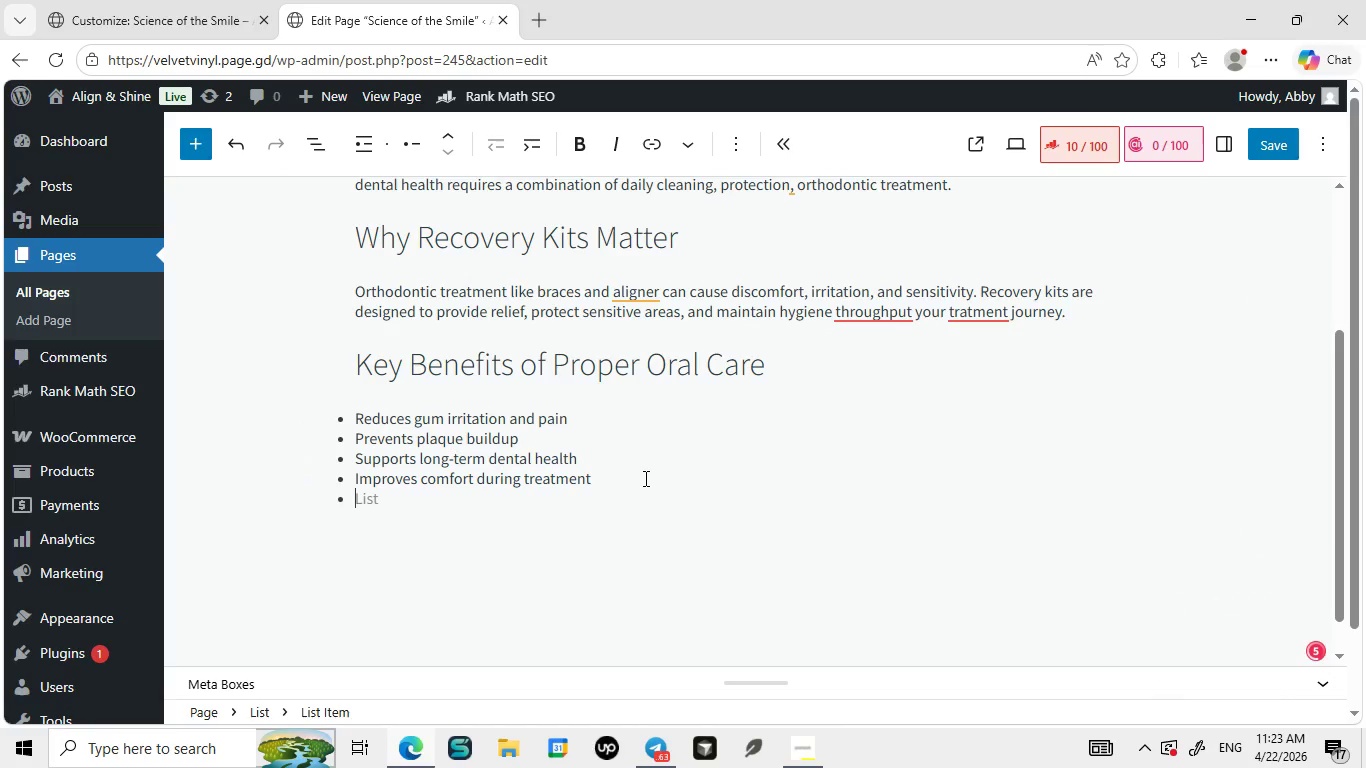 
key(Enter)
 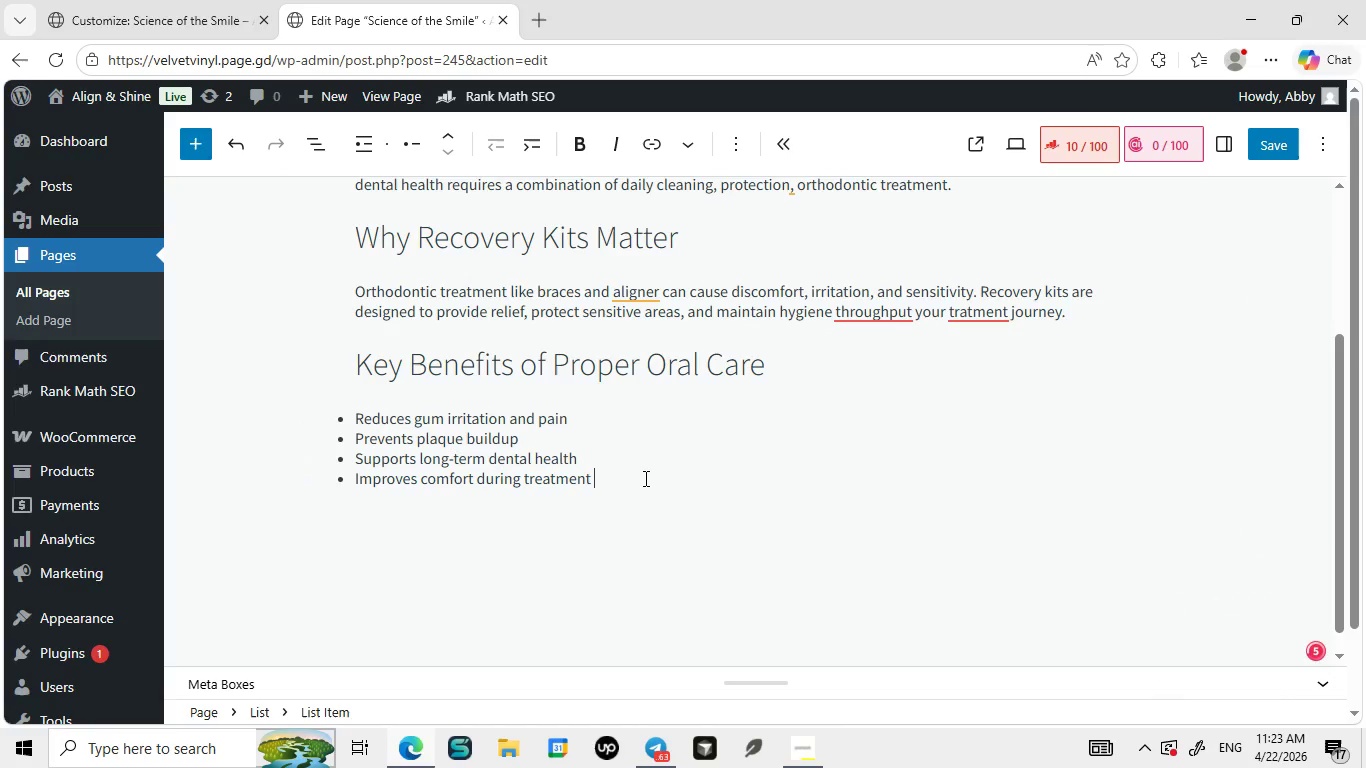 
key(Backspace)
 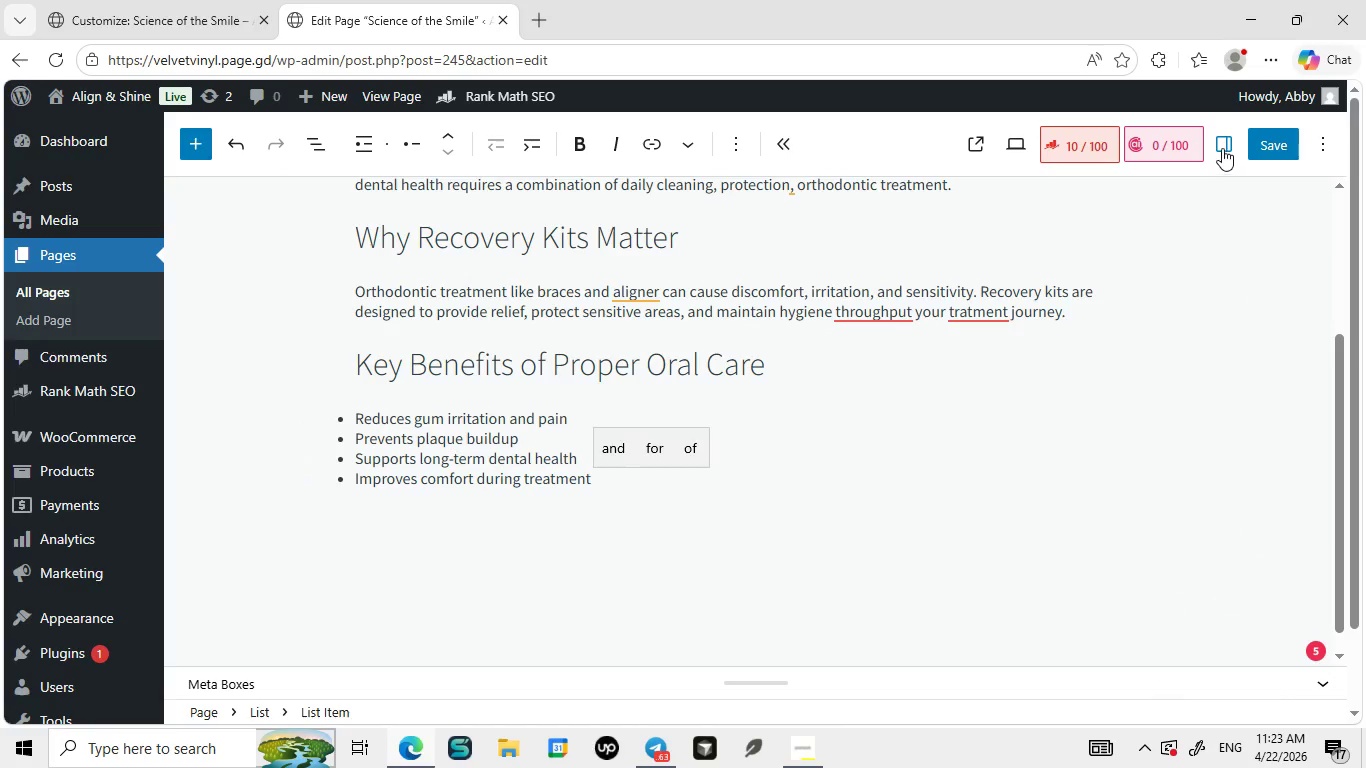 
left_click([1222, 148])
 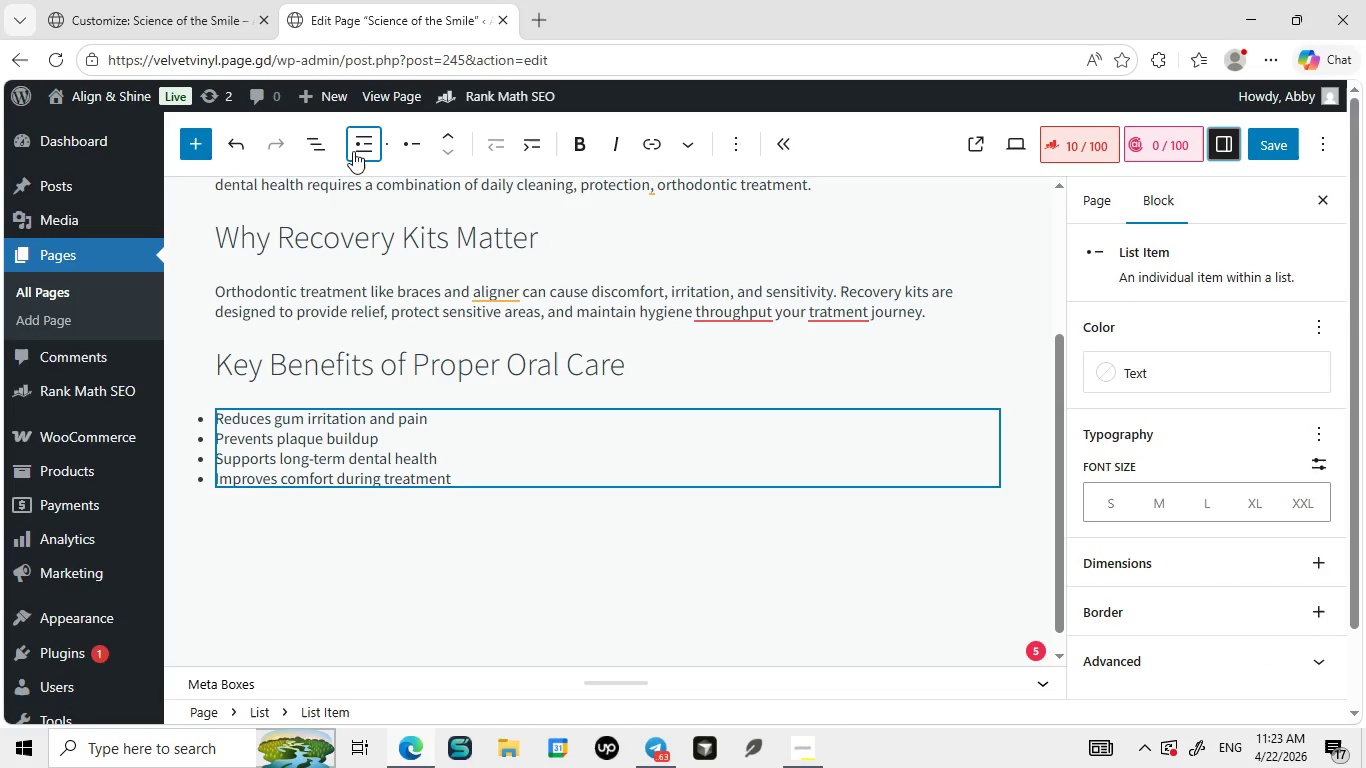 
left_click([353, 151])
 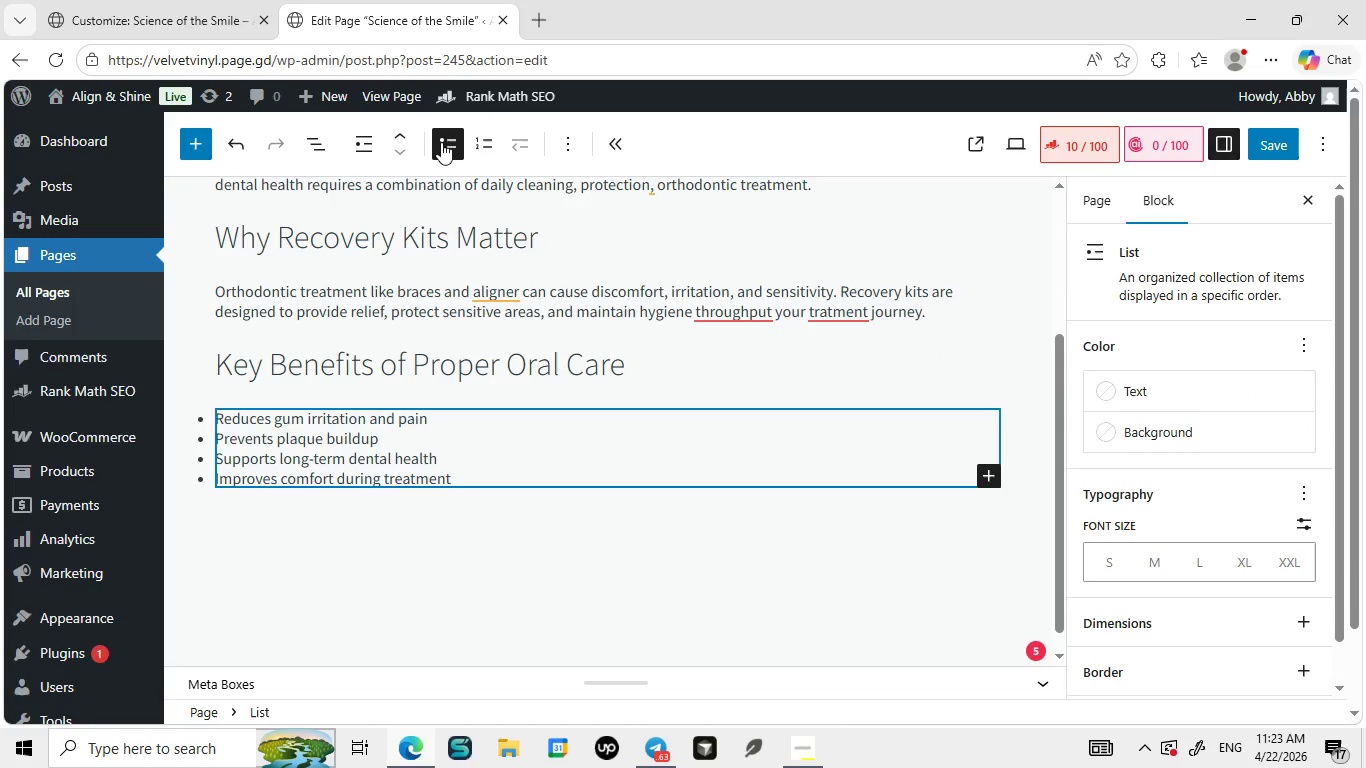 
left_click([441, 142])
 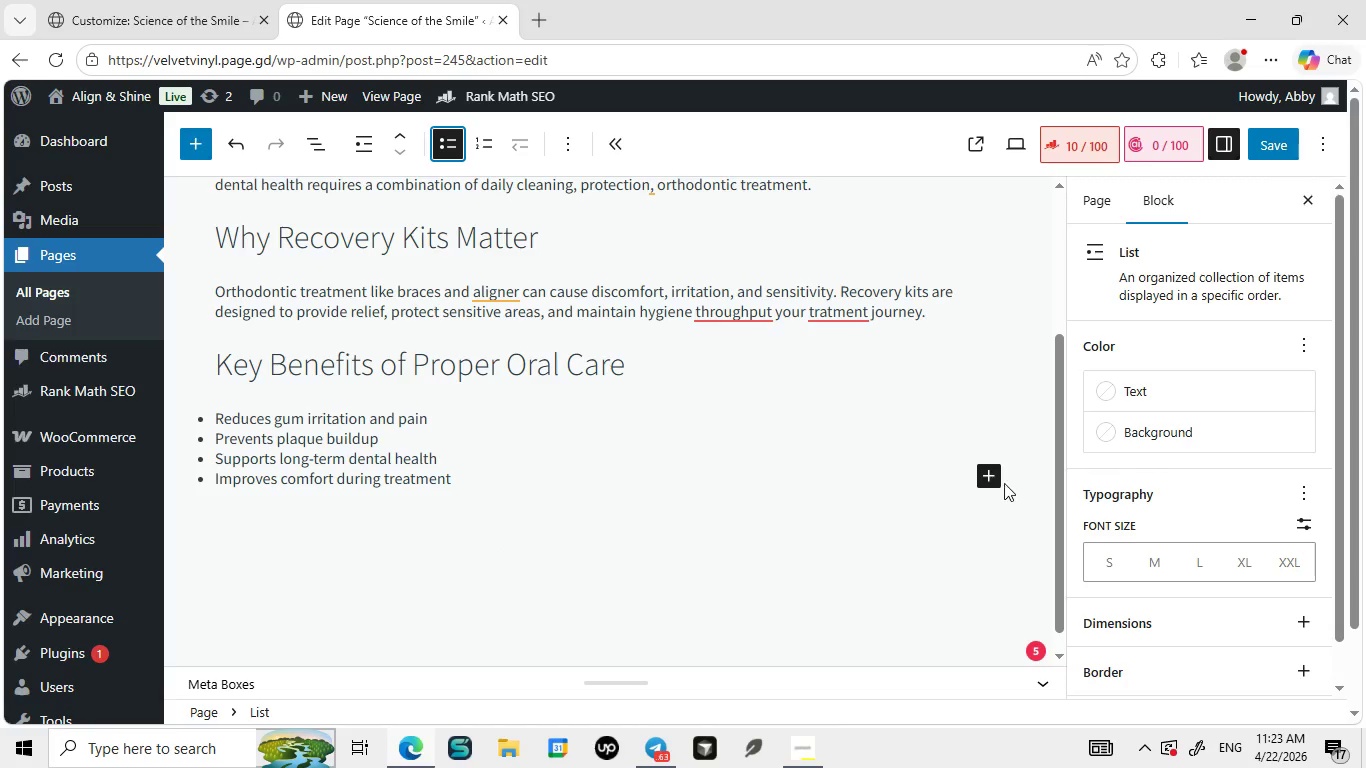 
left_click([989, 469])
 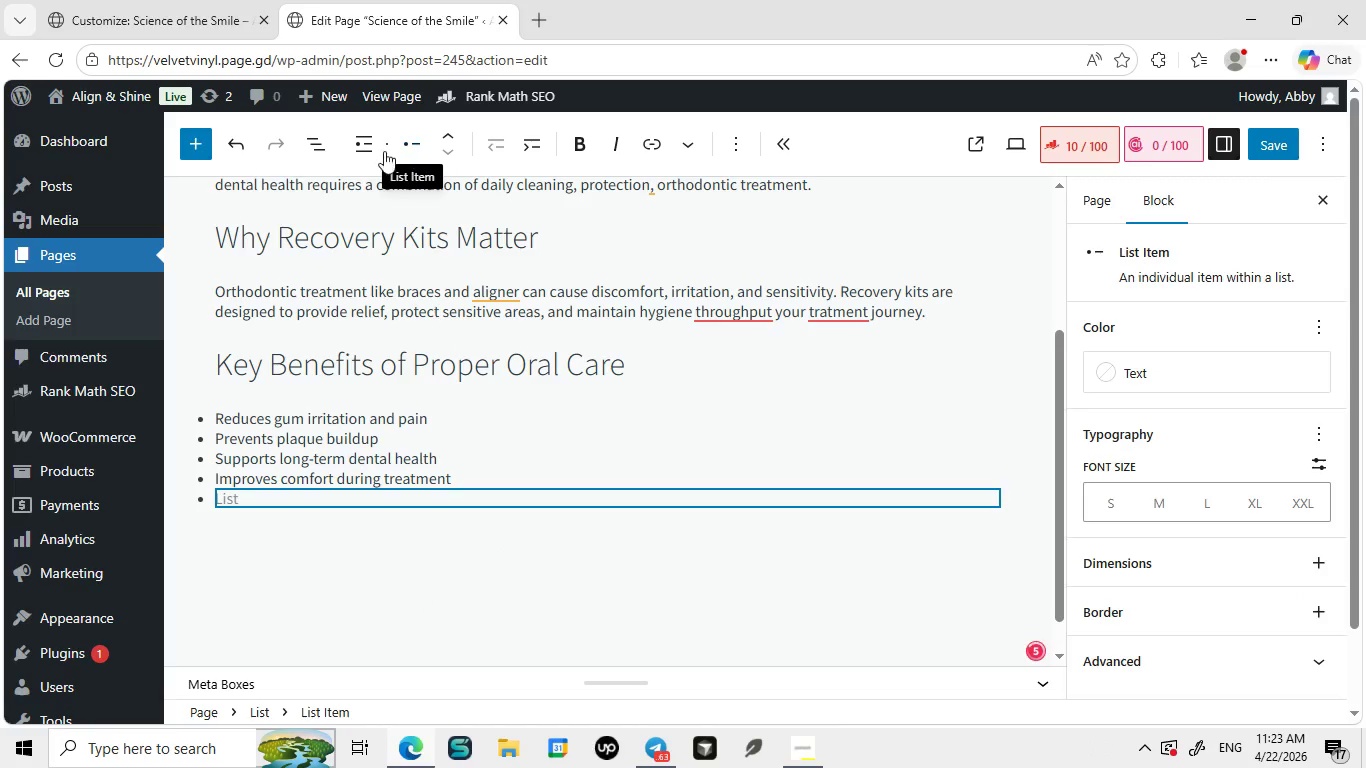 
wait(6.02)
 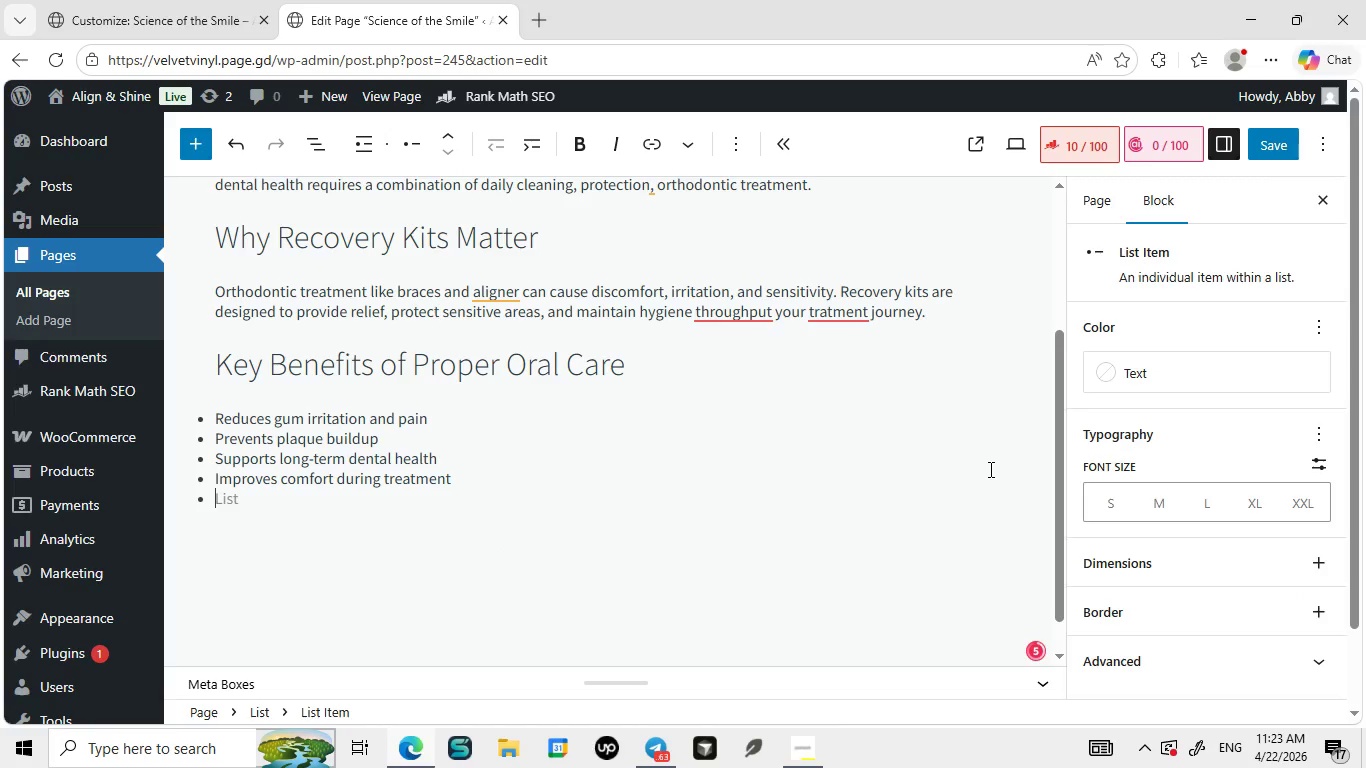 
left_click([375, 150])
 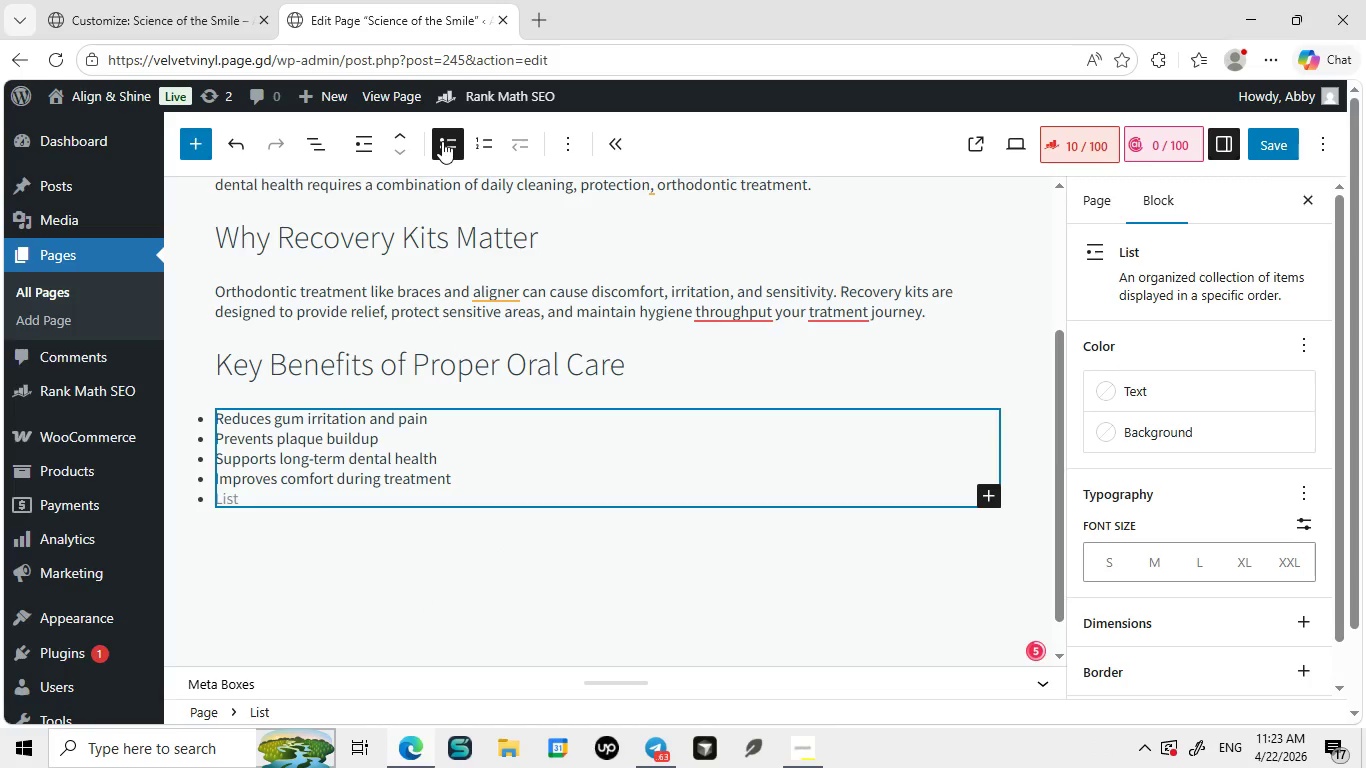 
left_click([442, 141])
 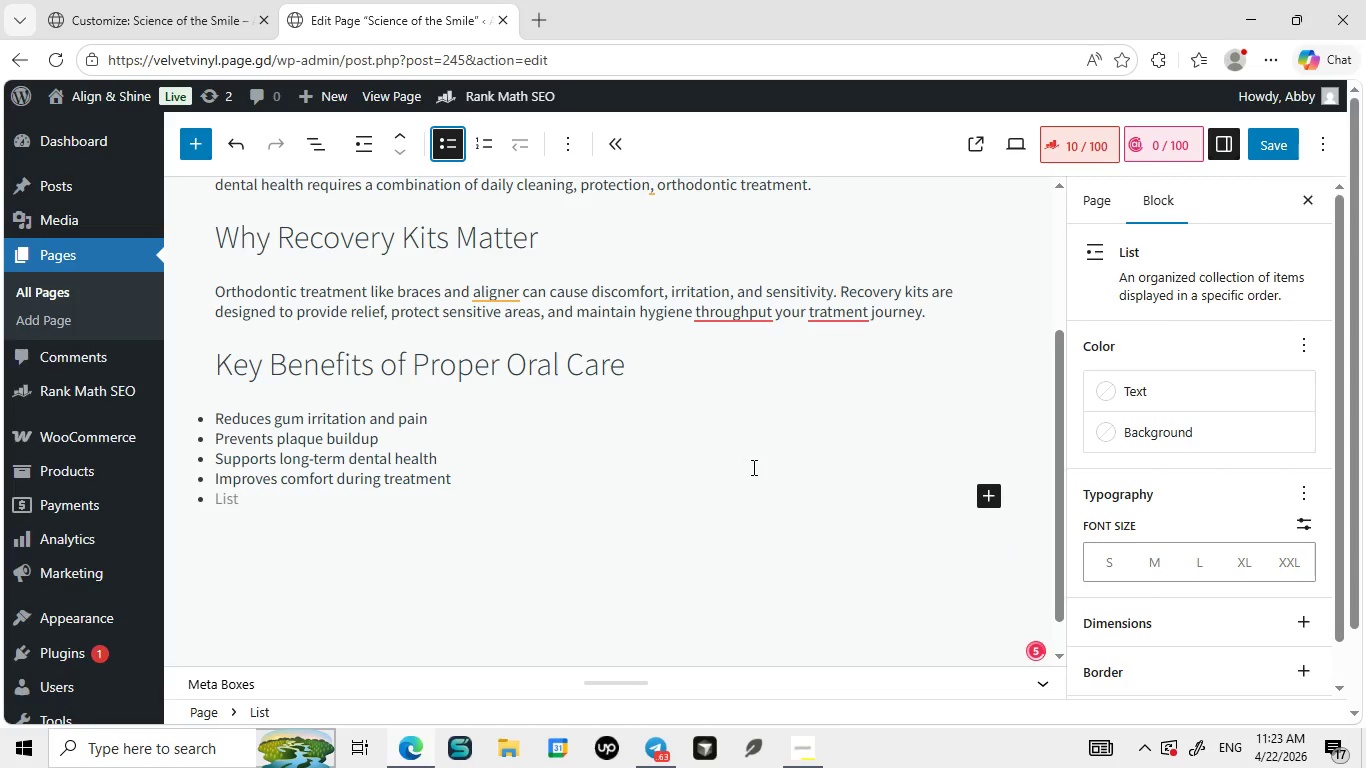 
wait(7.91)
 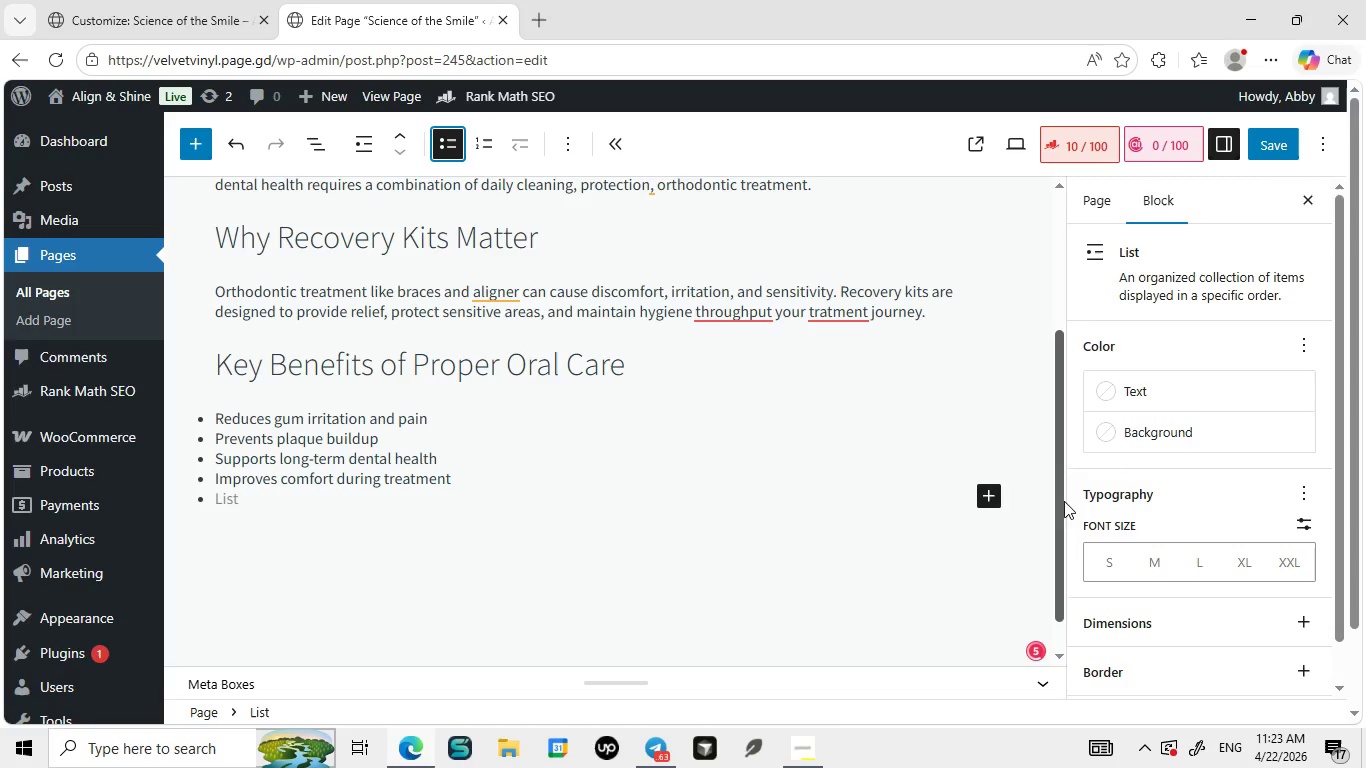 
left_click([252, 499])
 